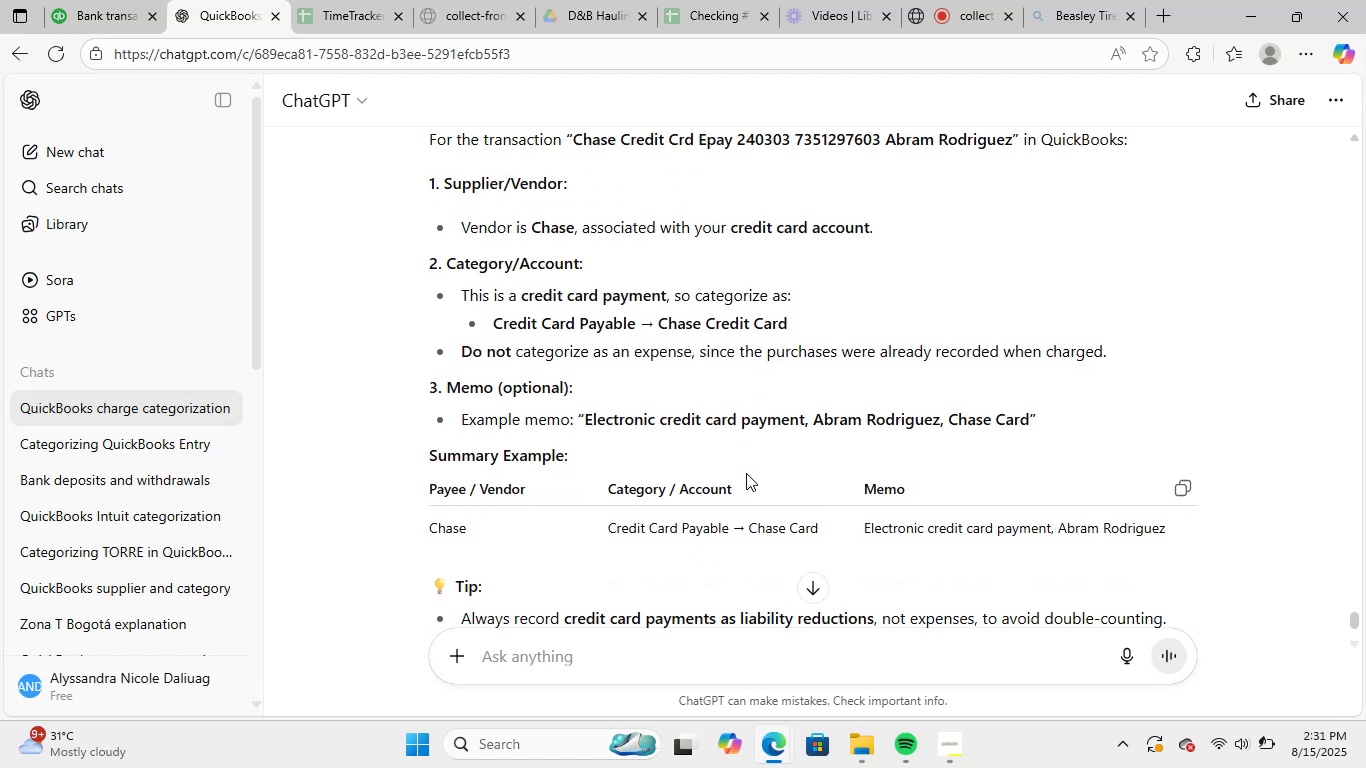 
left_click([77, 0])
 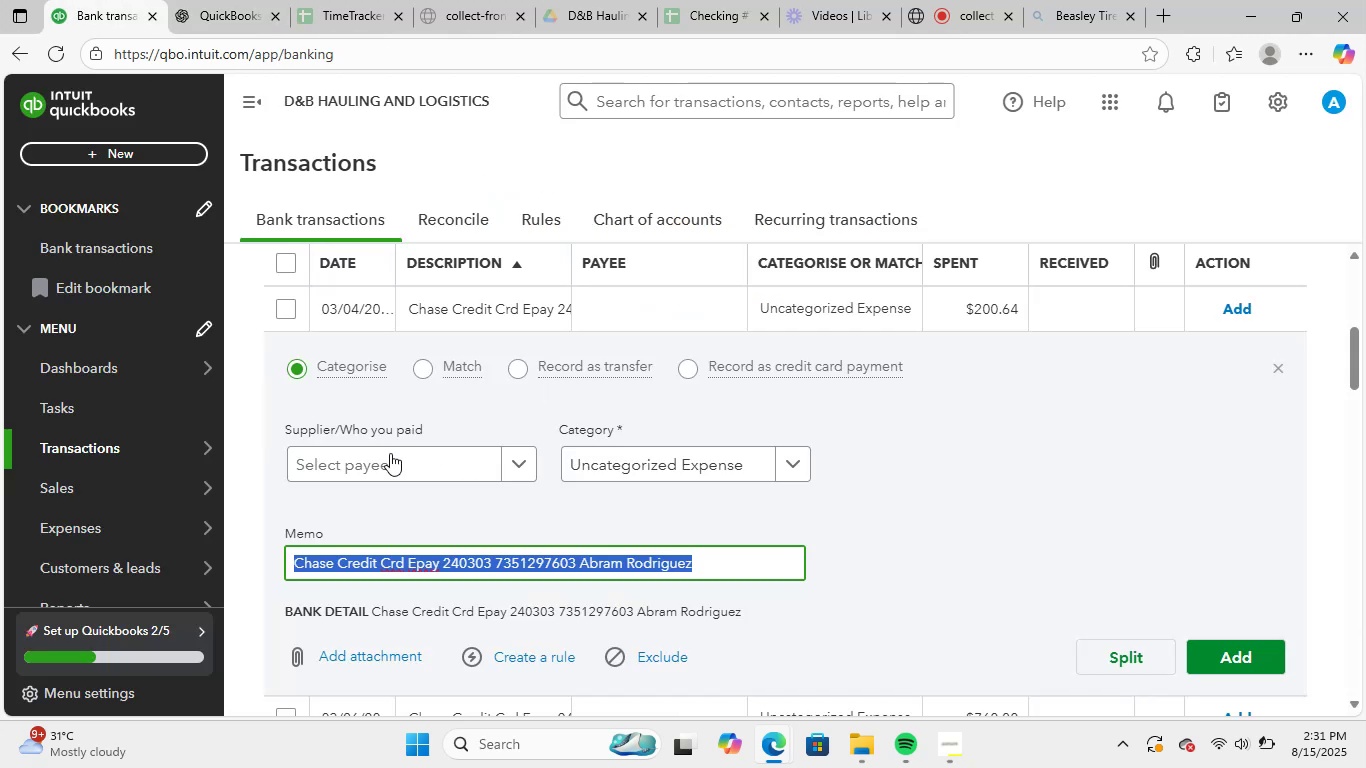 
left_click([392, 458])
 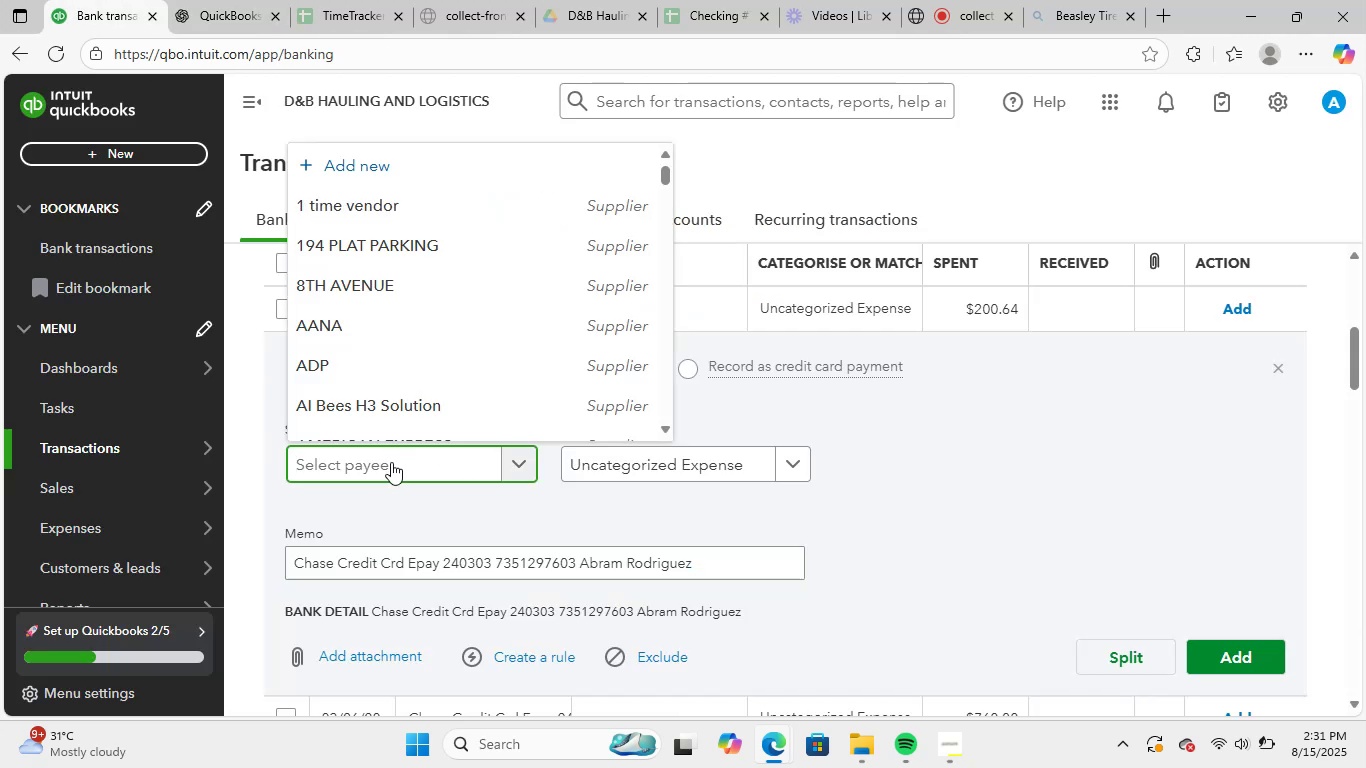 
type(unk)
 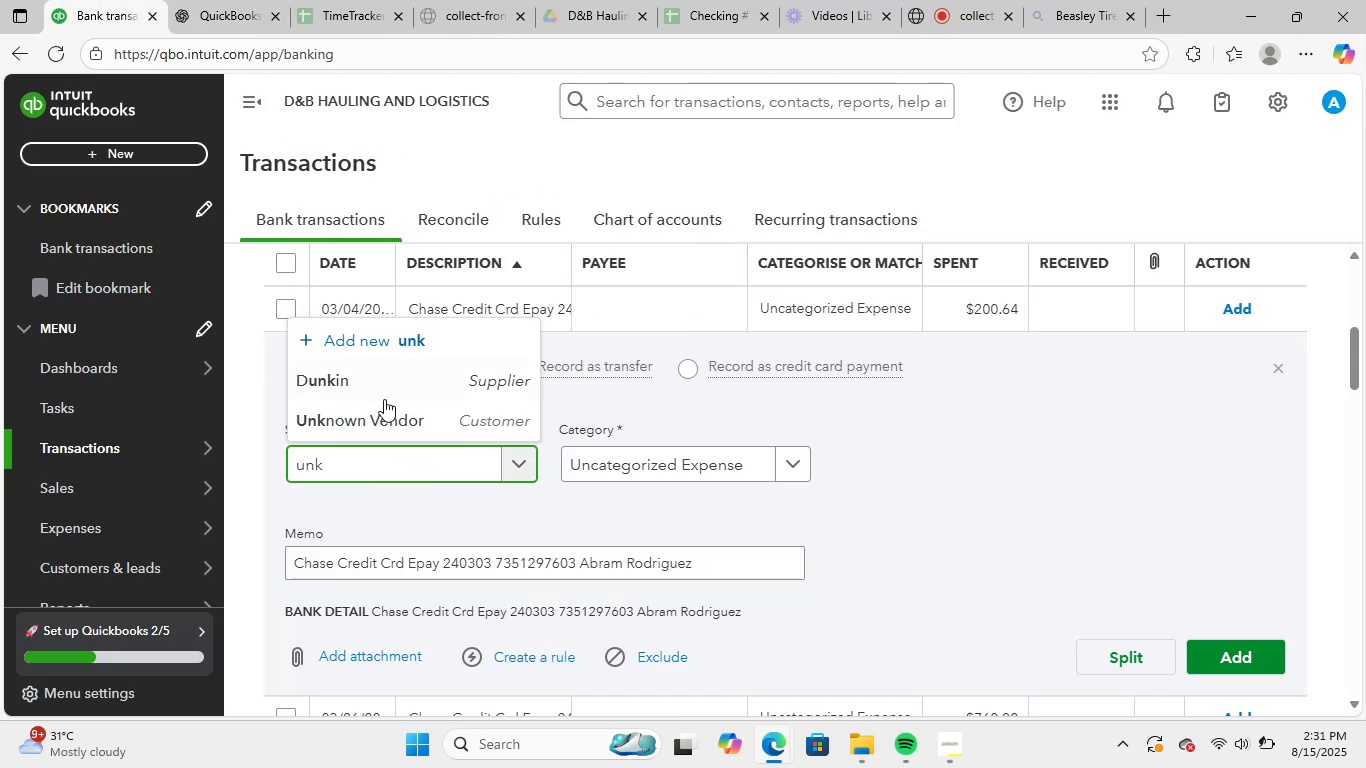 
left_click([400, 430])
 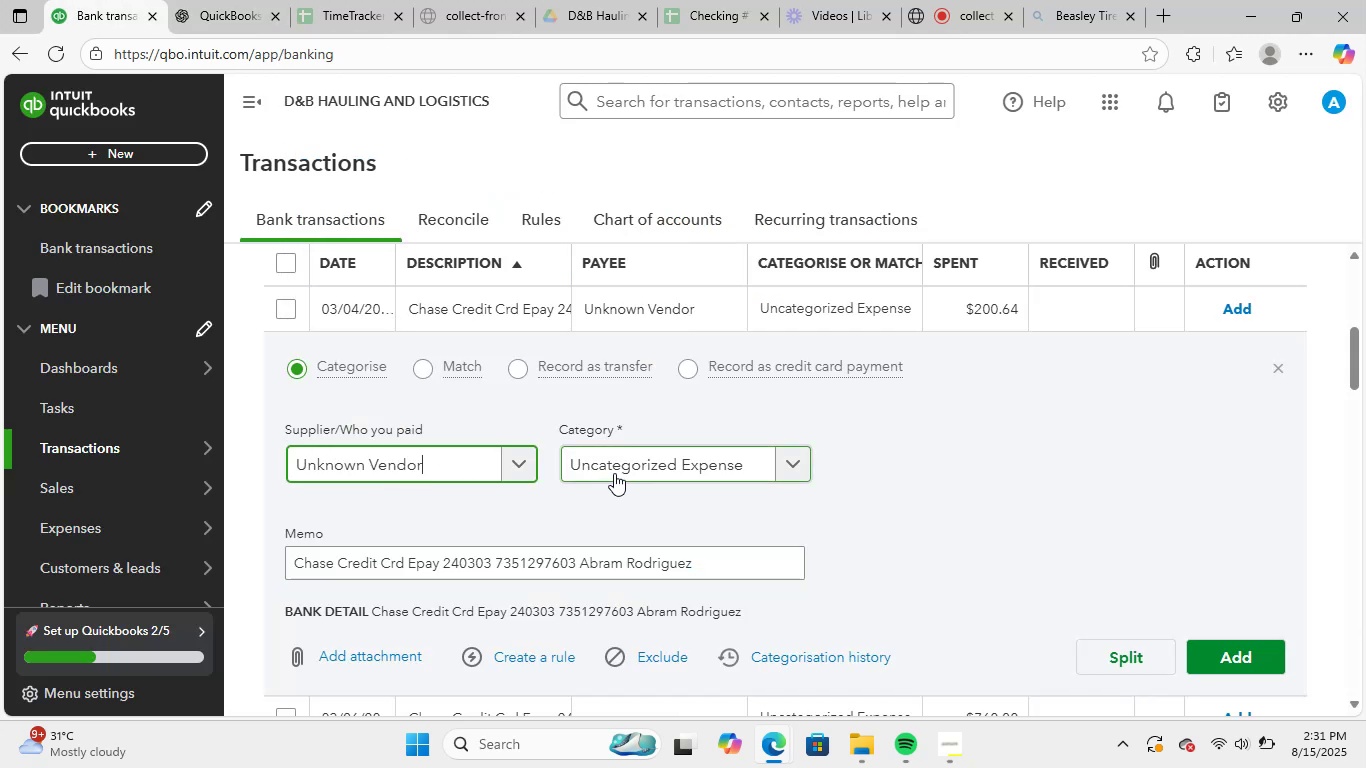 
left_click([633, 467])
 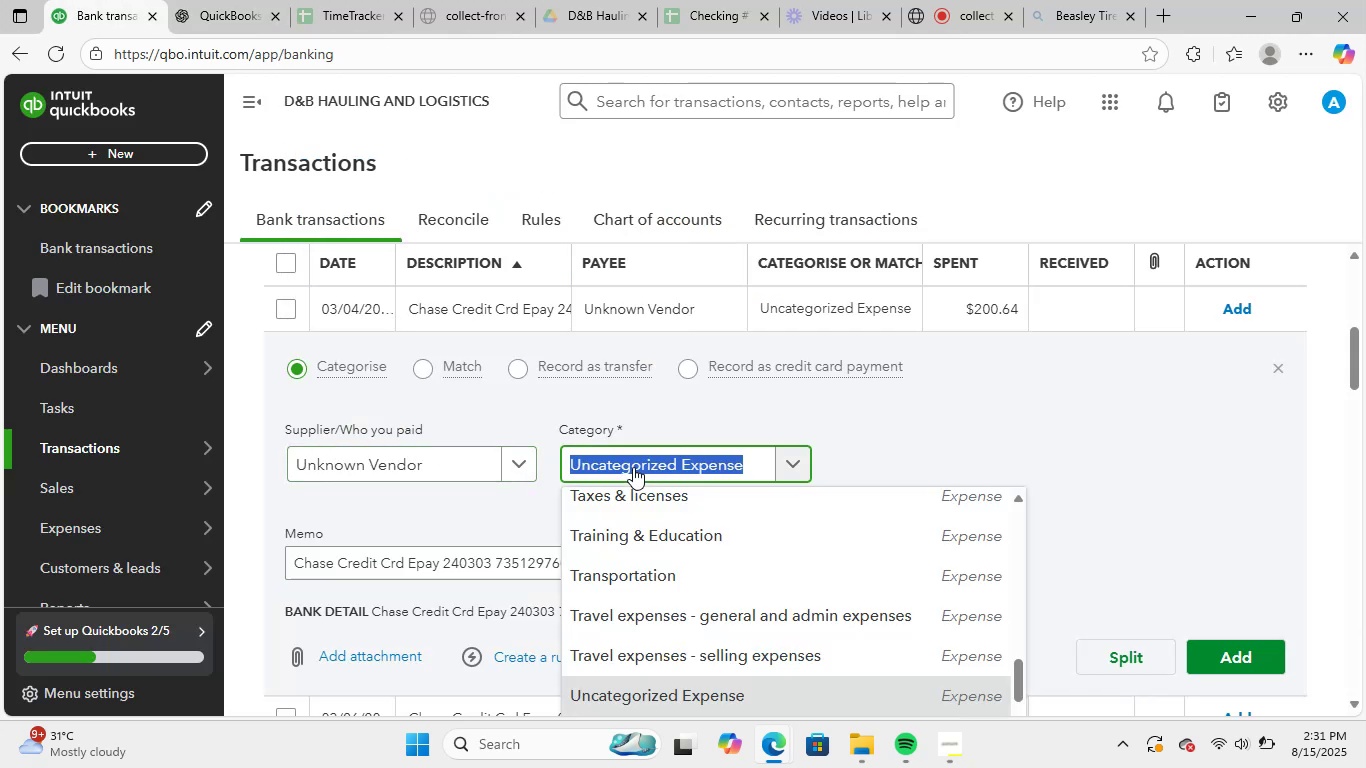 
type(credi)
 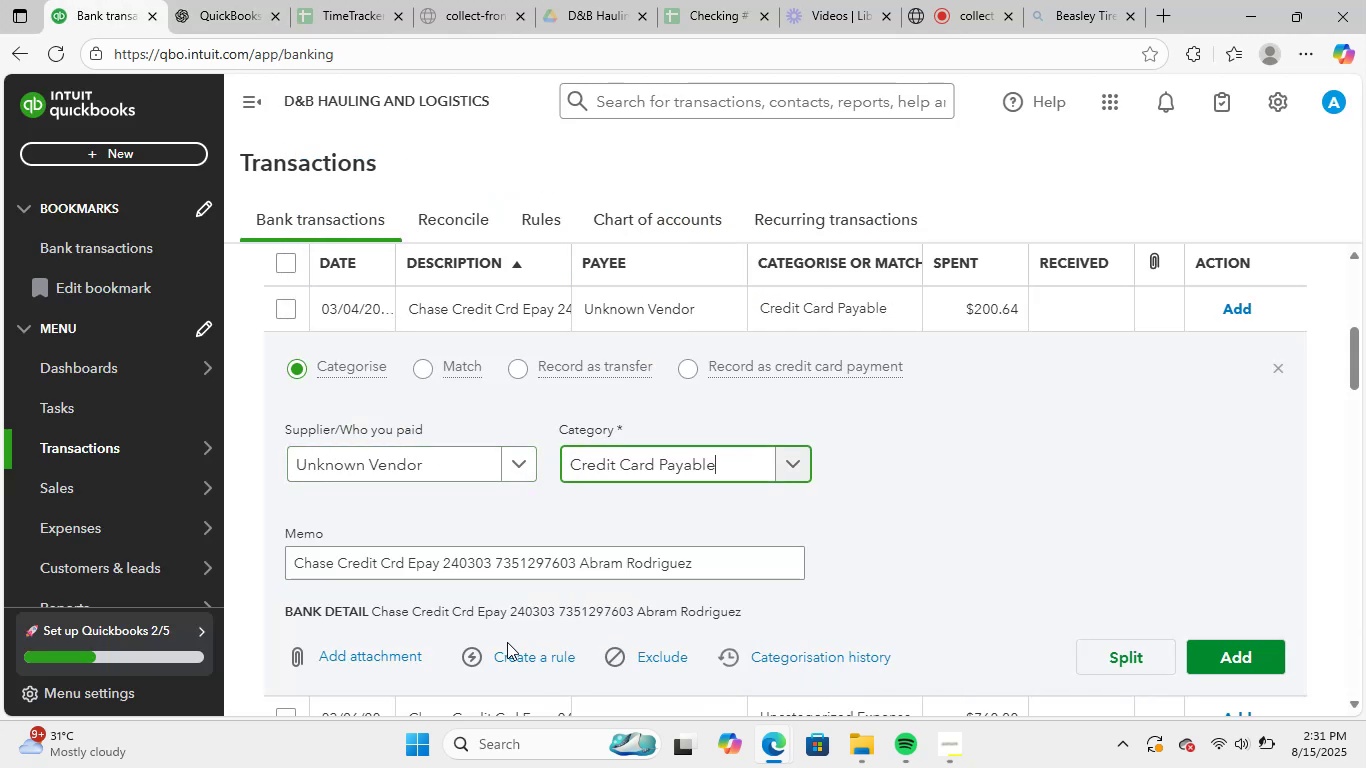 
double_click([524, 658])
 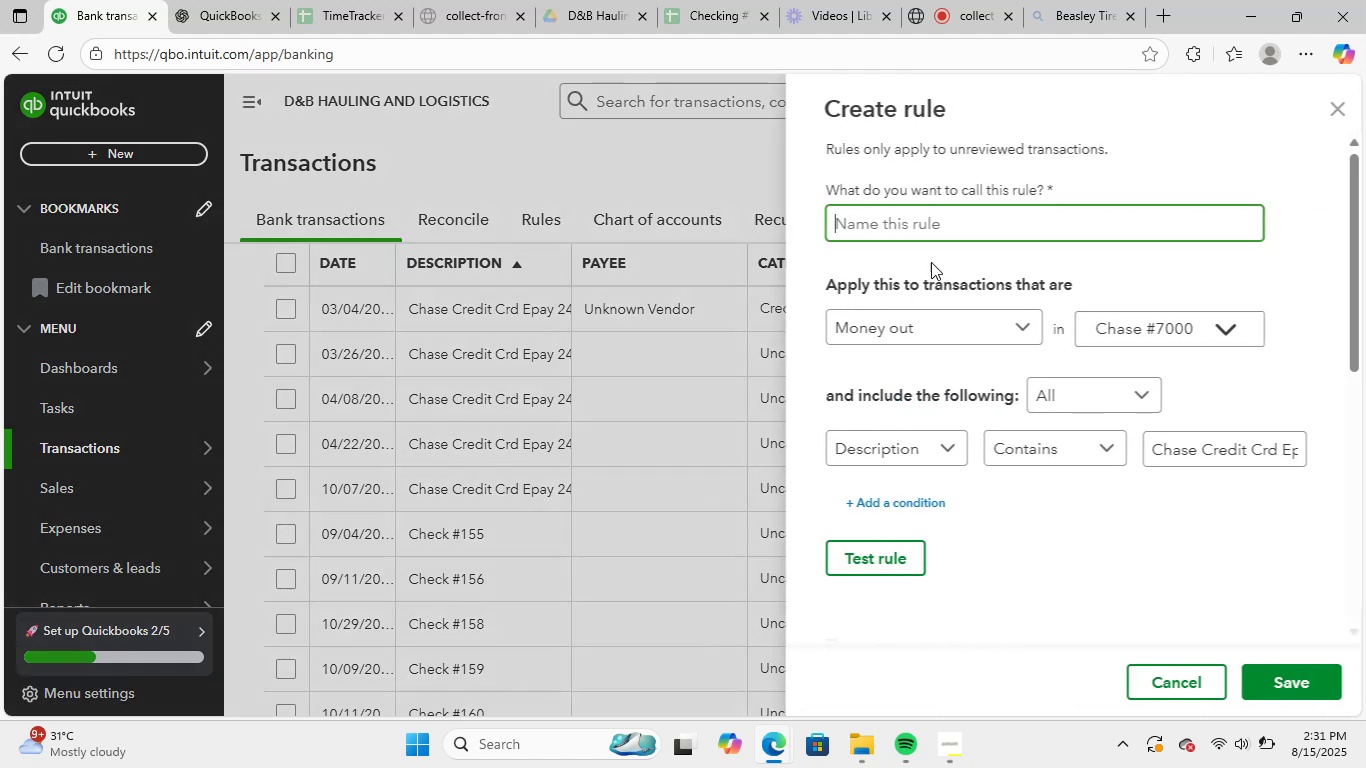 
left_click([961, 233])
 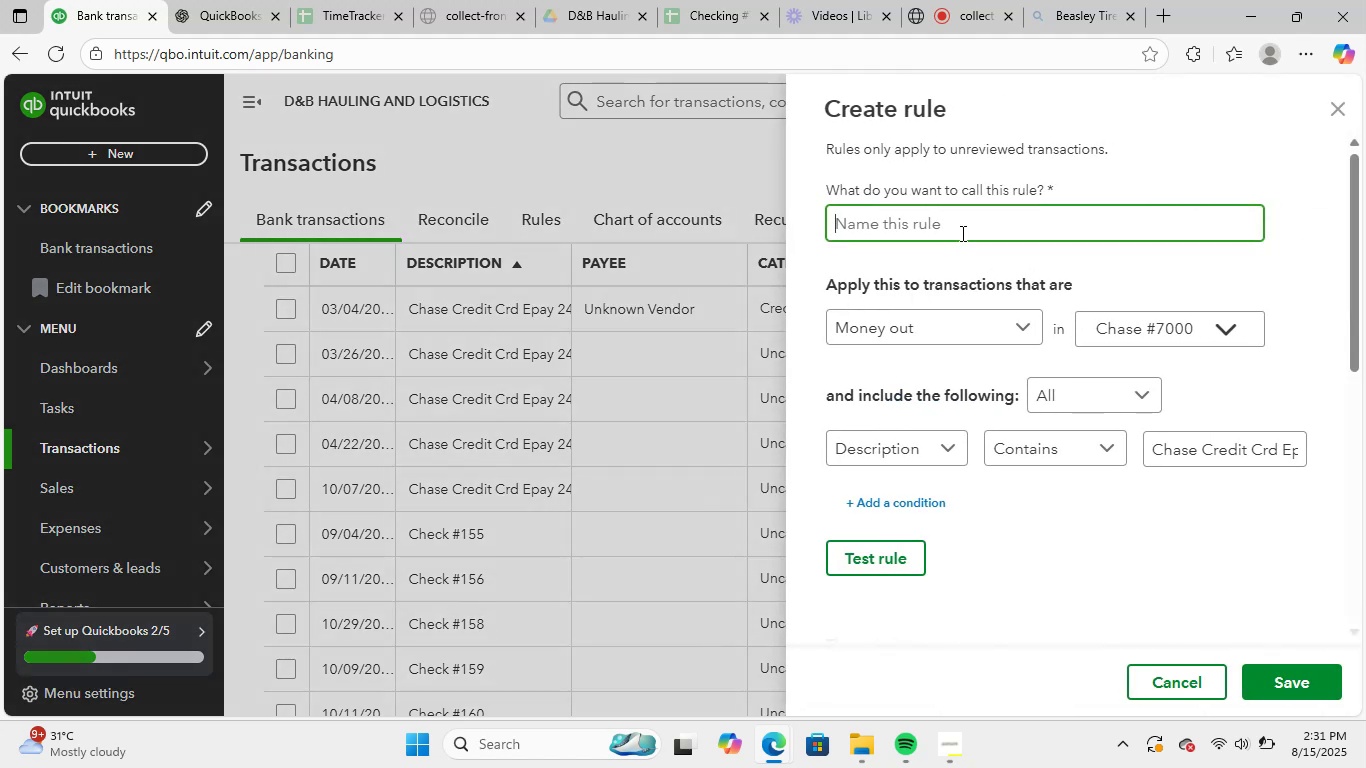 
type(chase)
 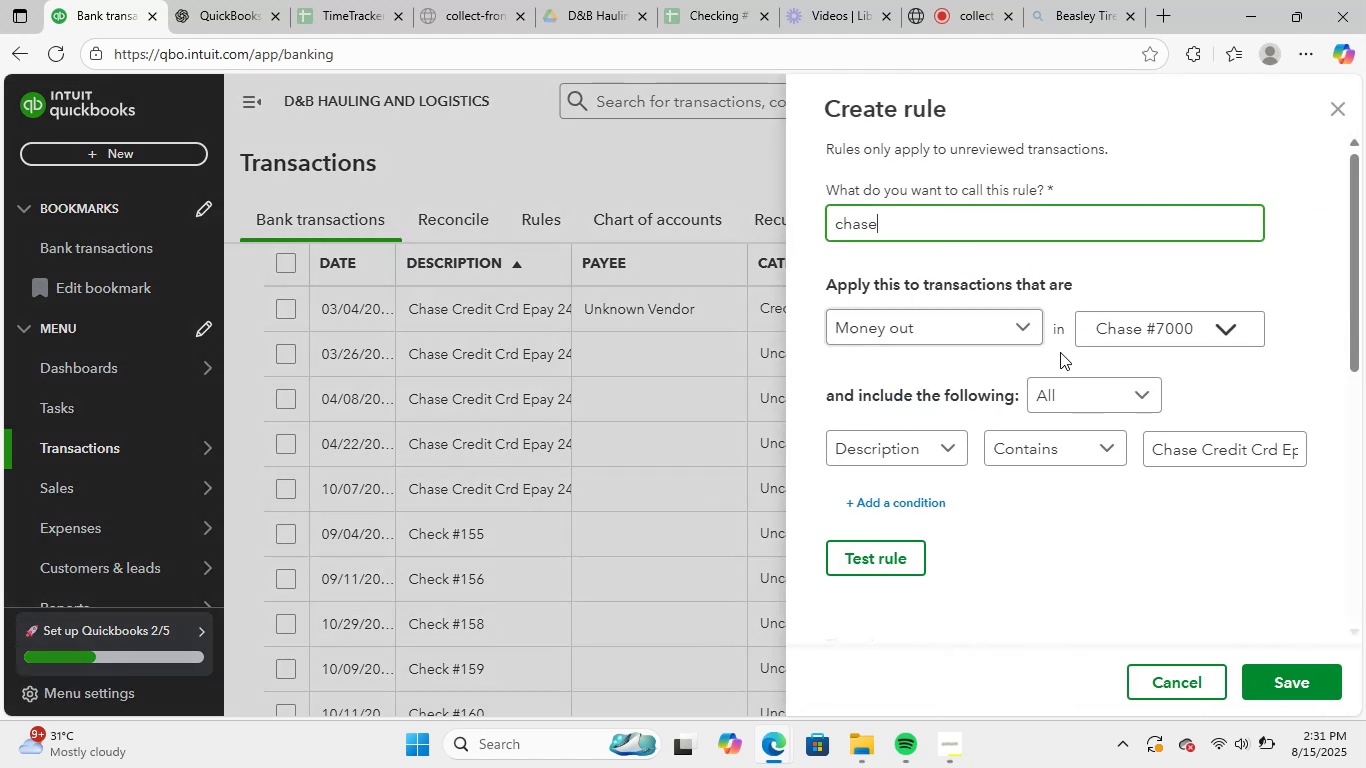 
scroll: coordinate [1151, 385], scroll_direction: down, amount: 1.0
 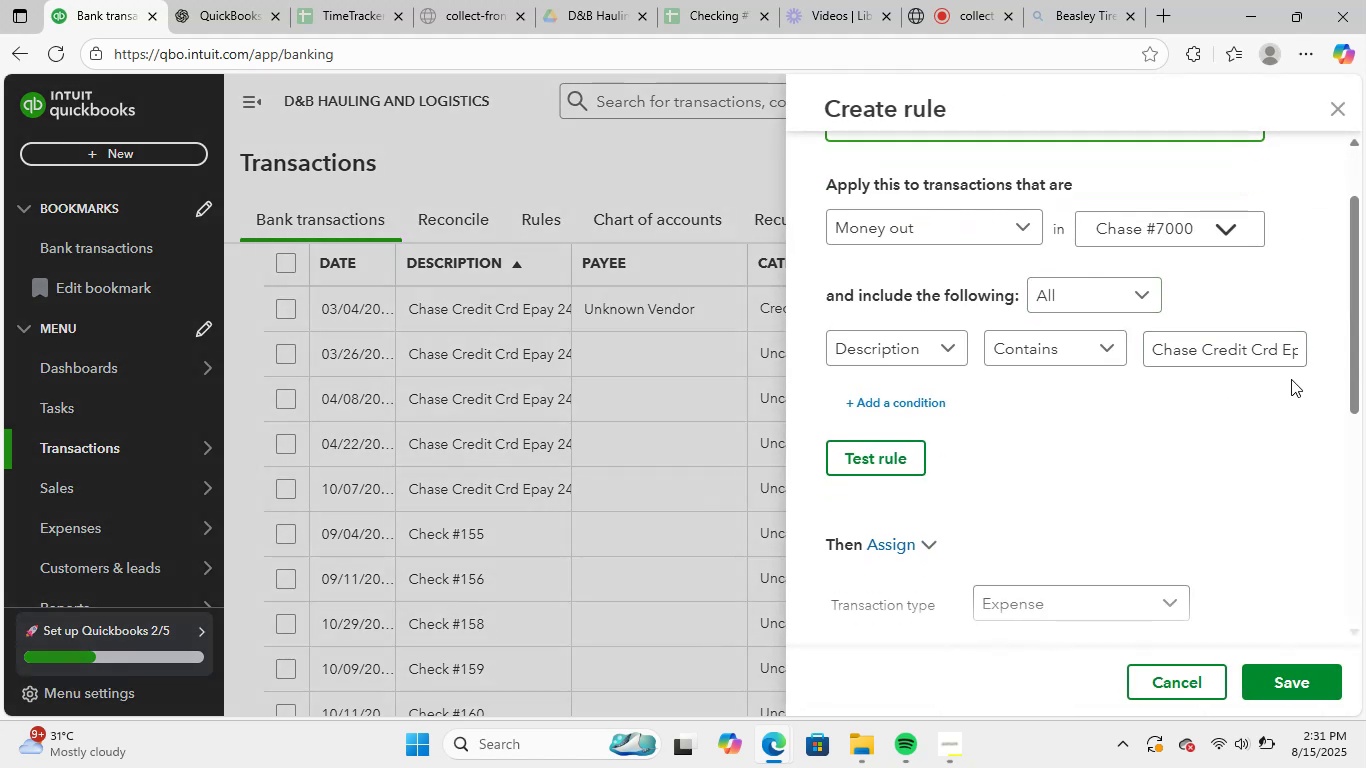 
left_click([1290, 362])
 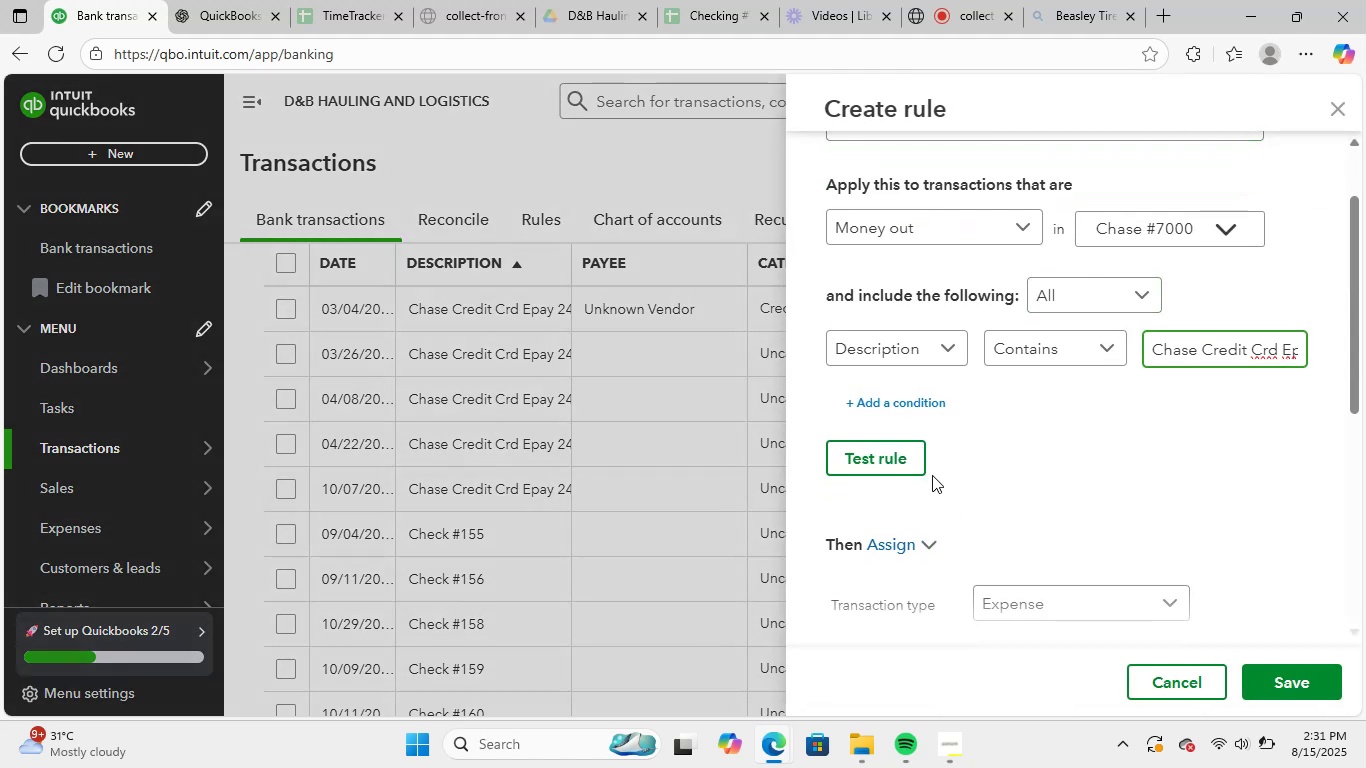 
key(ArrowRight)
 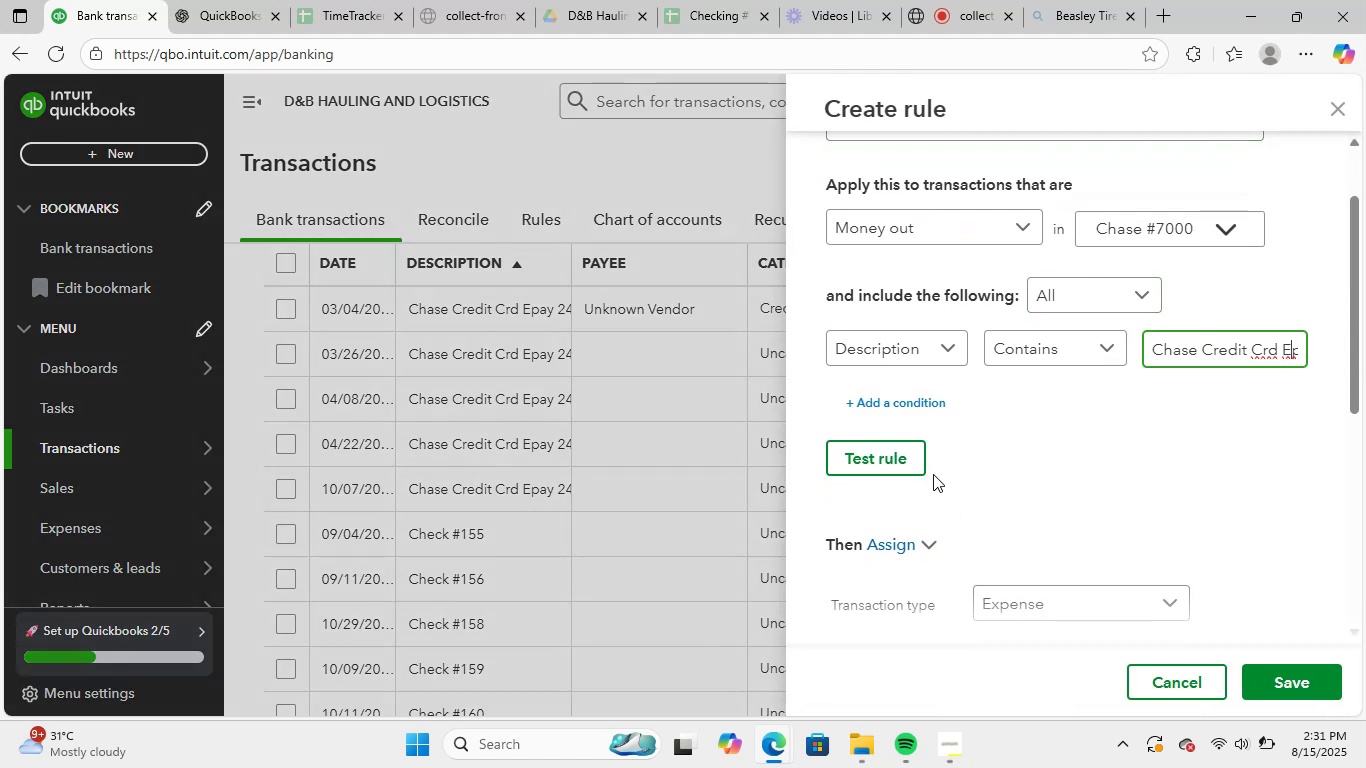 
key(ArrowRight)
 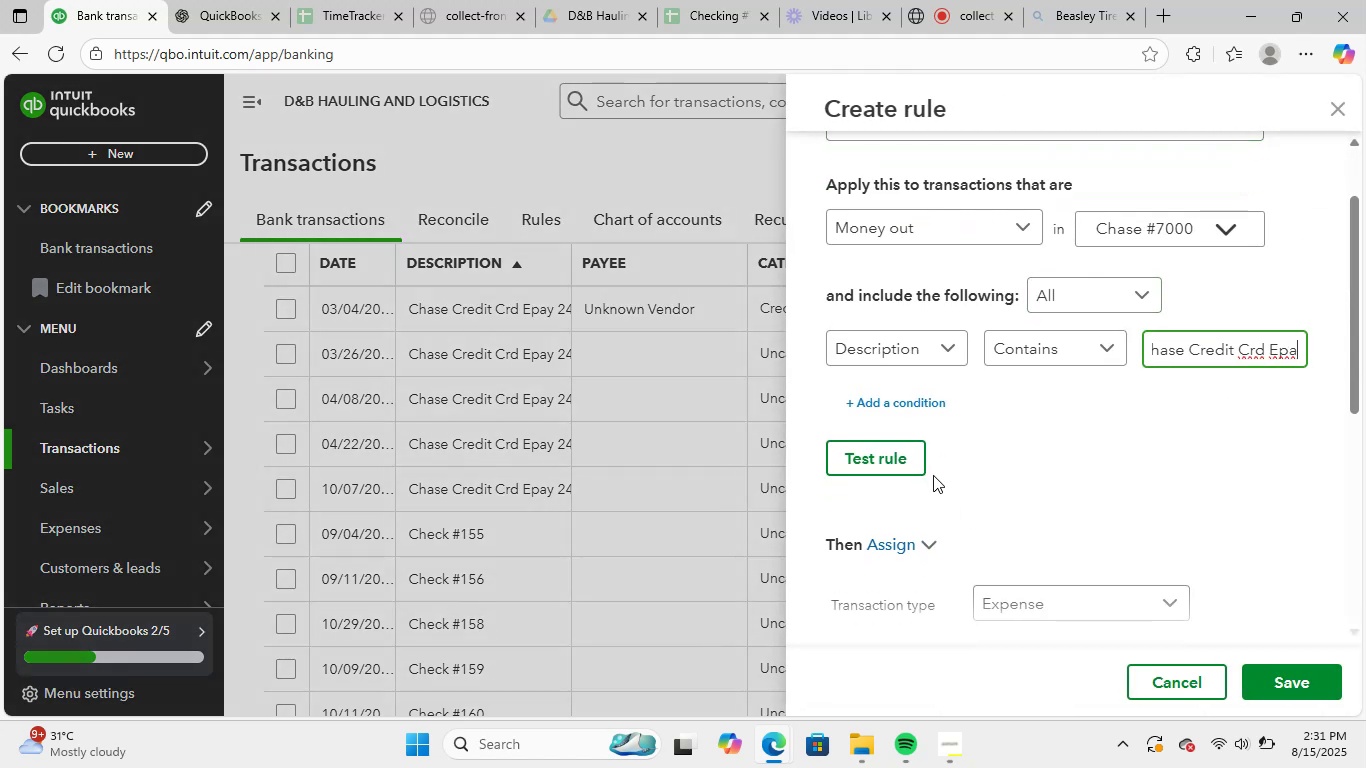 
key(ArrowRight)
 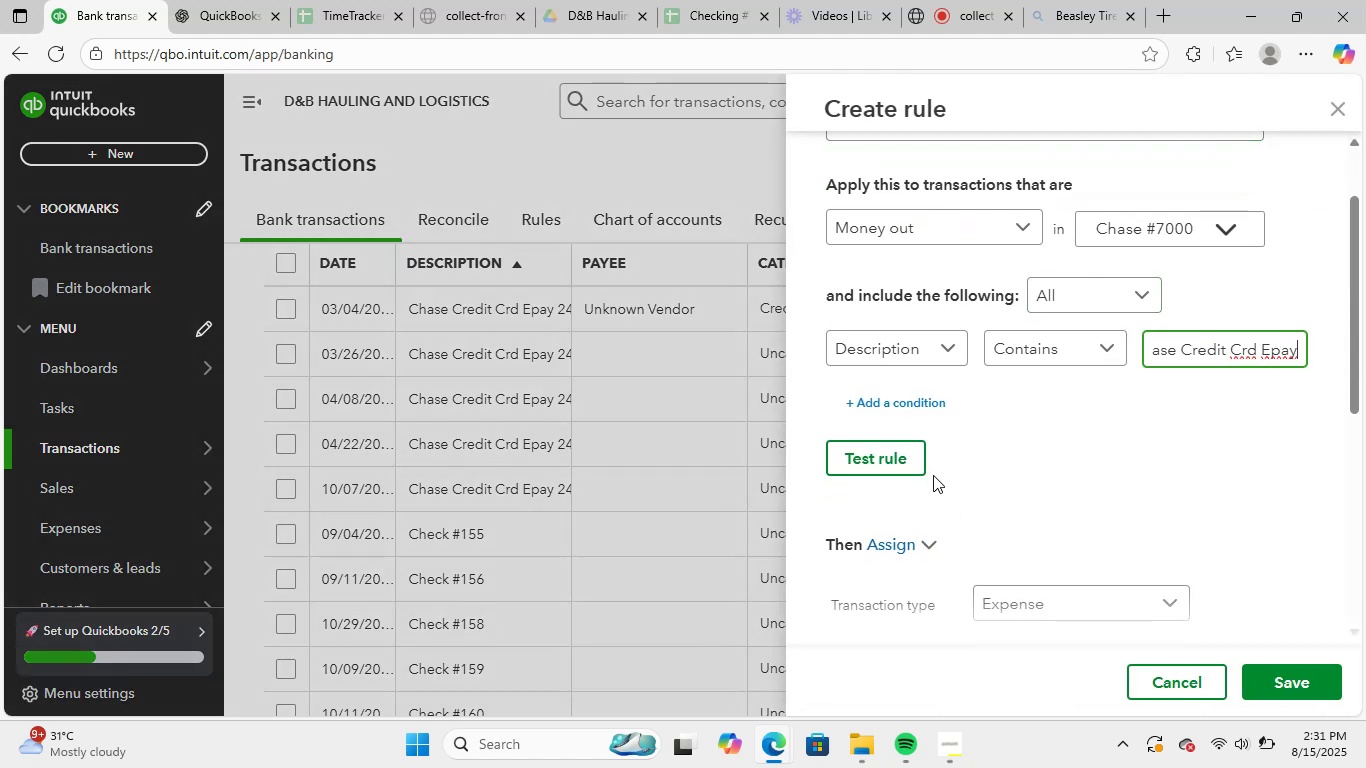 
key(ArrowRight)
 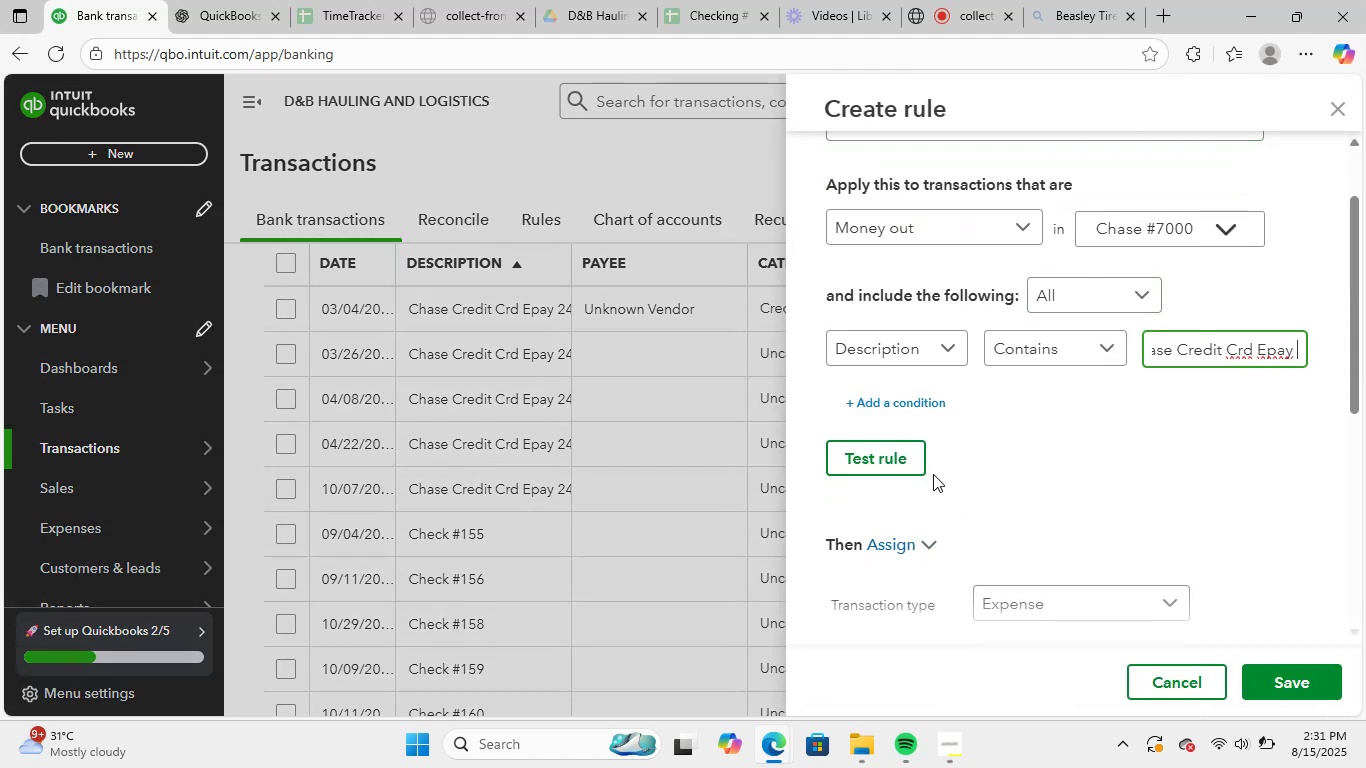 
hold_key(key=ShiftLeft, duration=1.71)
 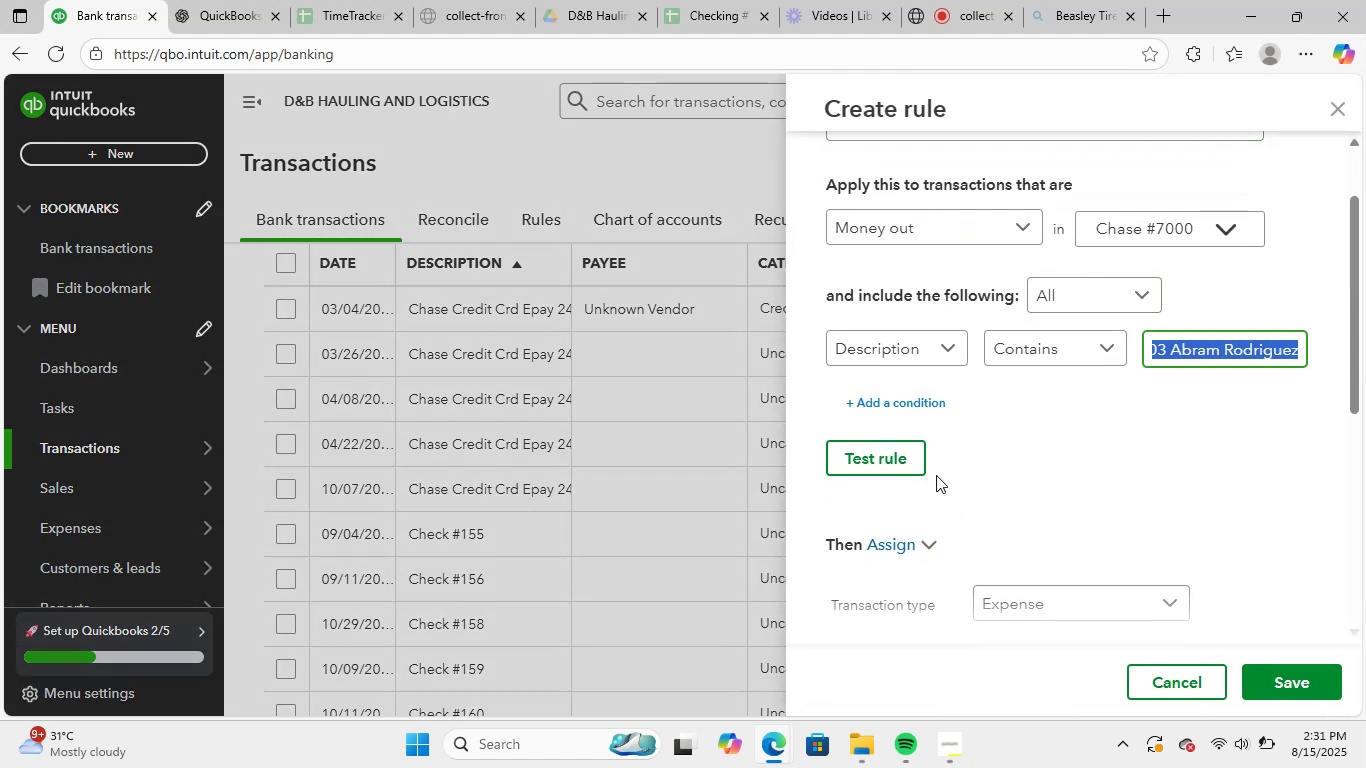 
hold_key(key=ArrowRight, duration=1.51)
 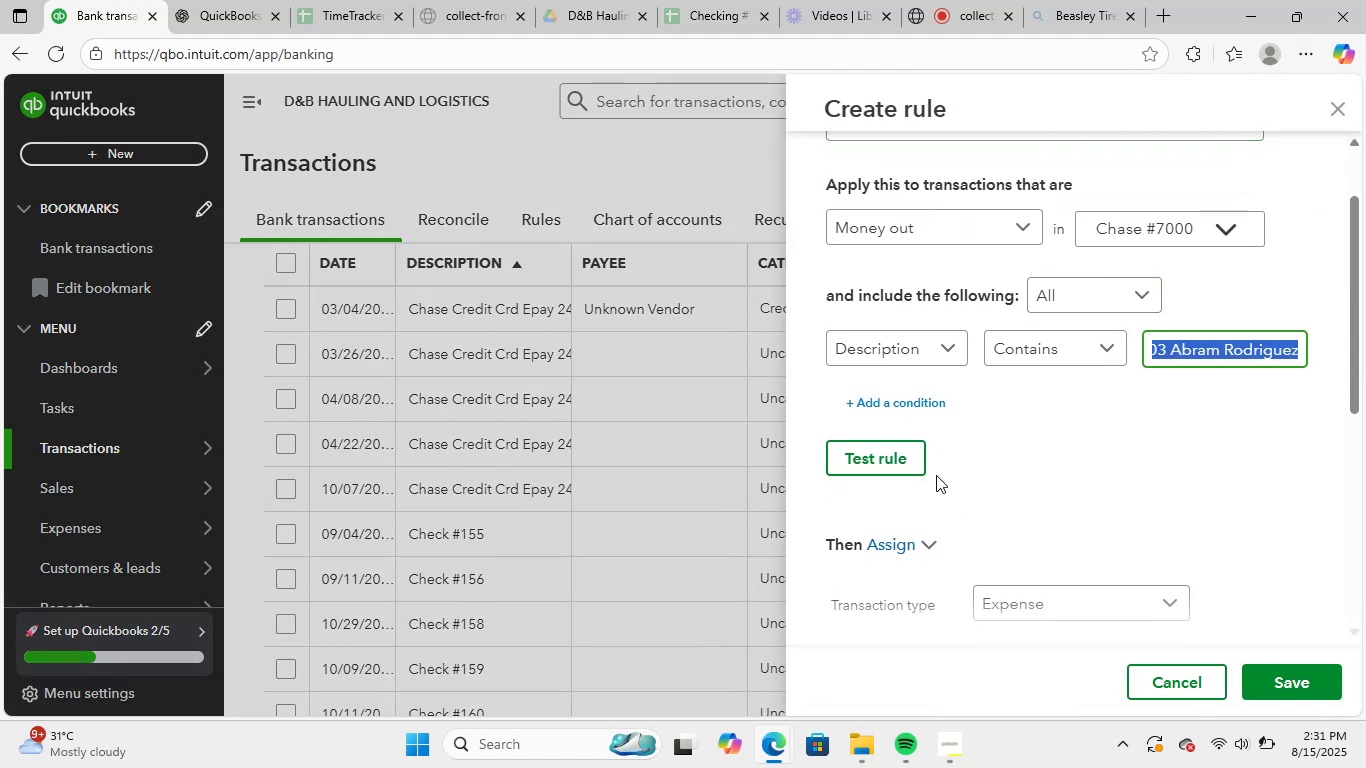 
key(Backspace)
 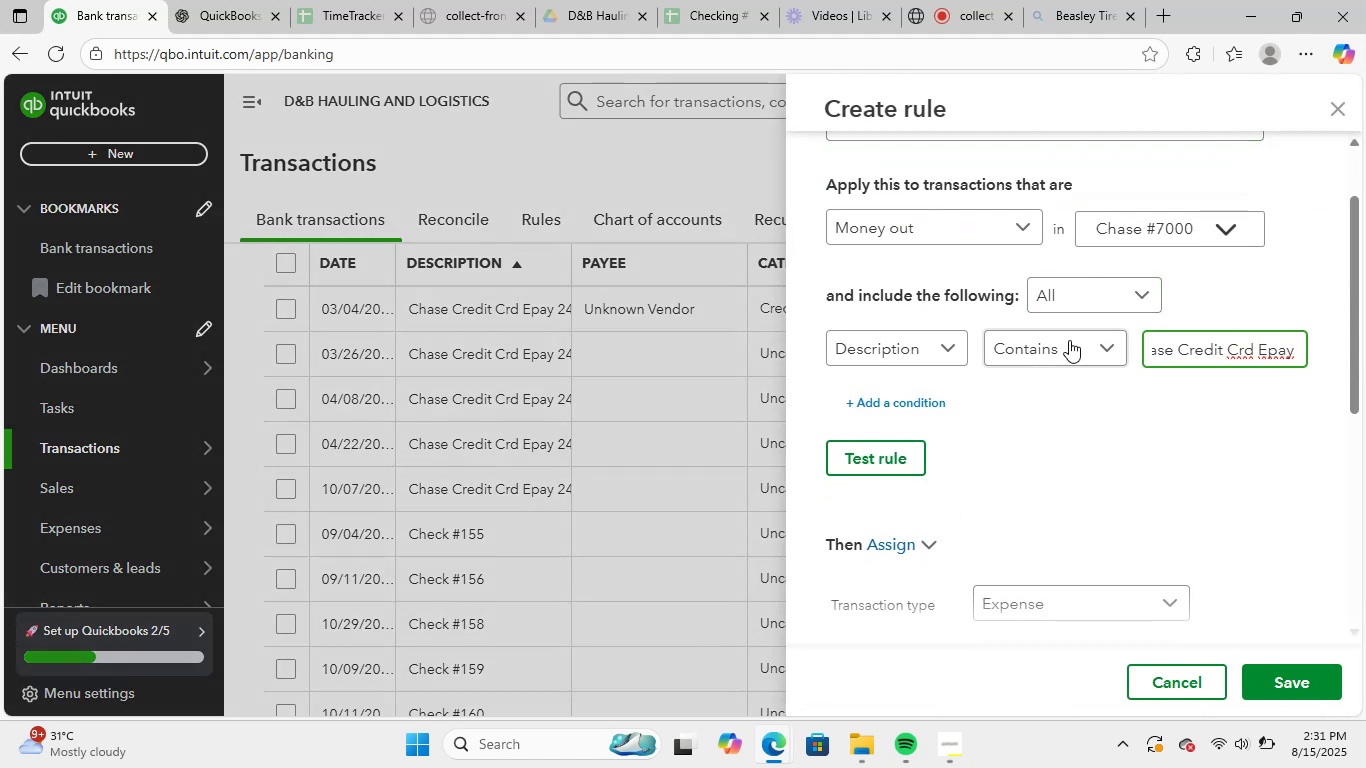 
left_click([1150, 490])
 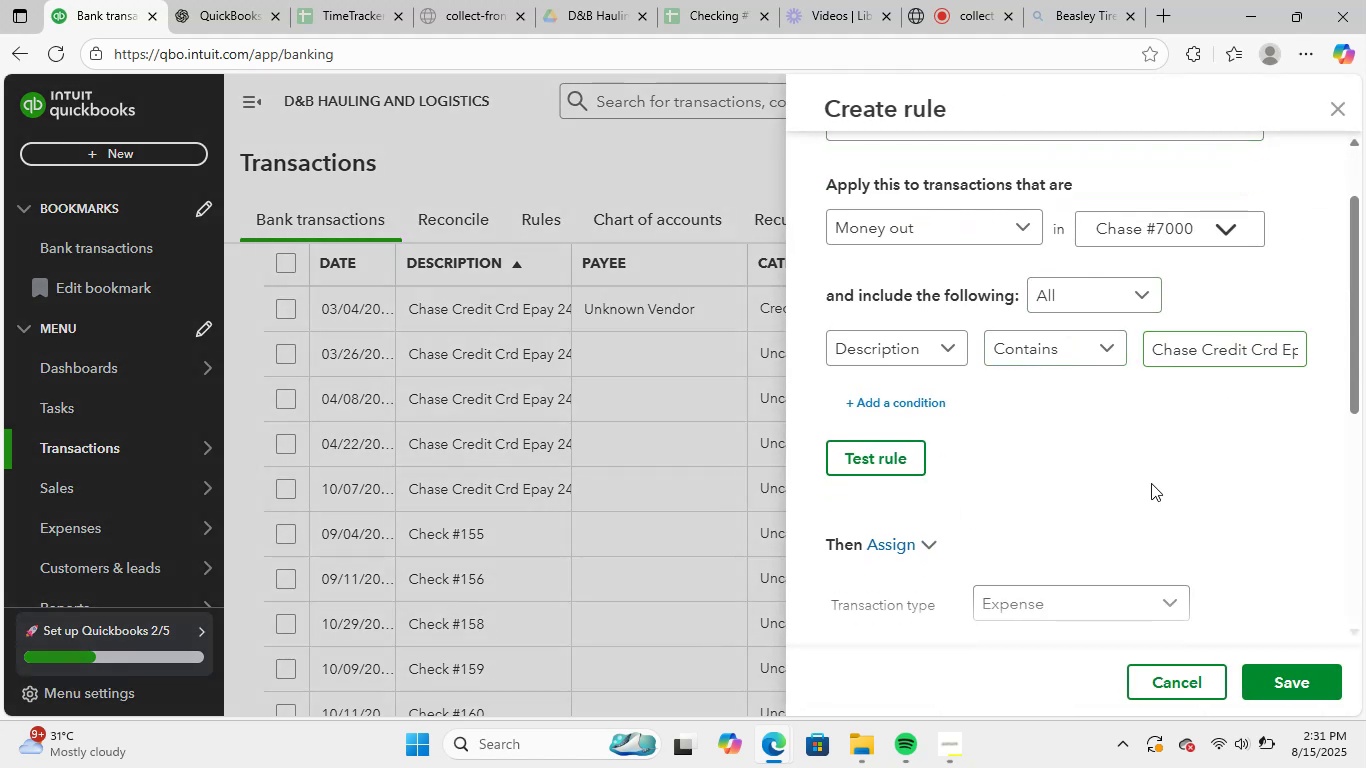 
scroll: coordinate [1172, 590], scroll_direction: down, amount: 9.0
 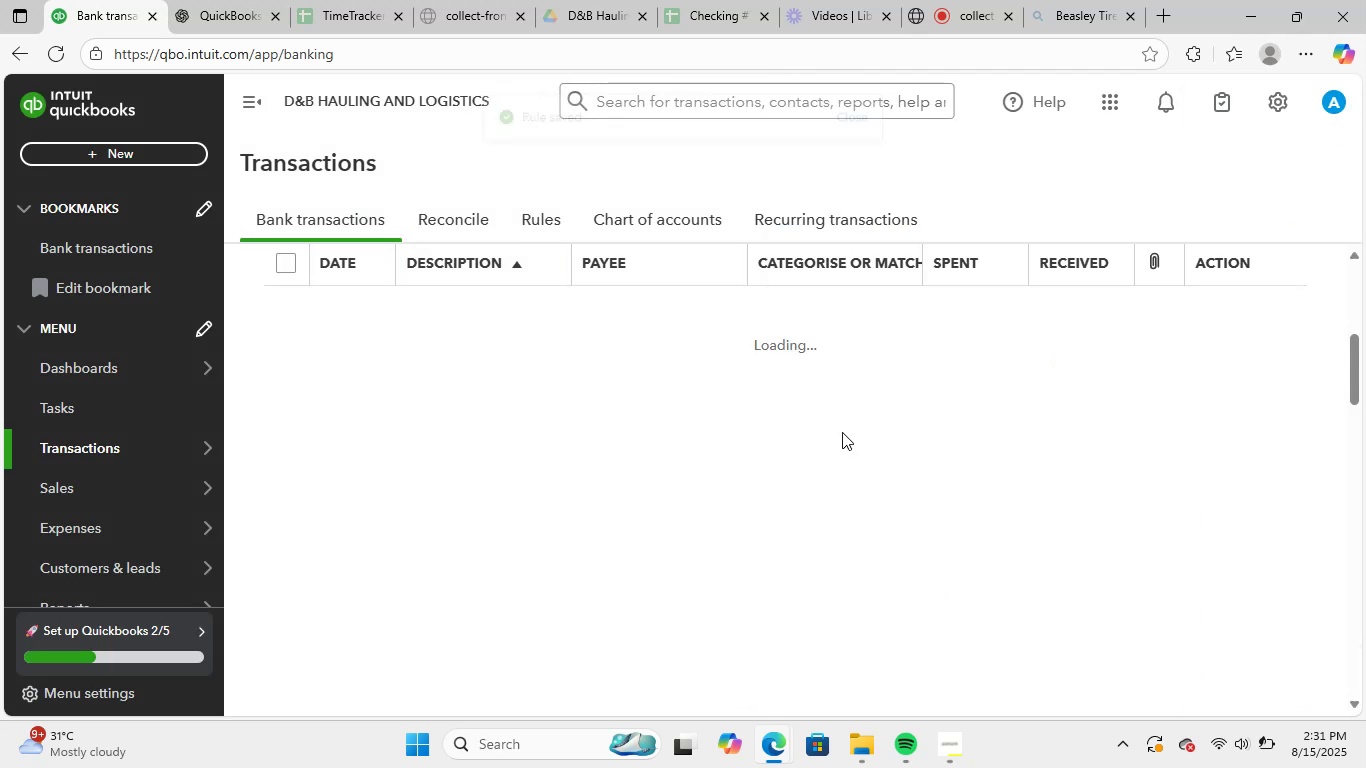 
mouse_move([1238, 716])
 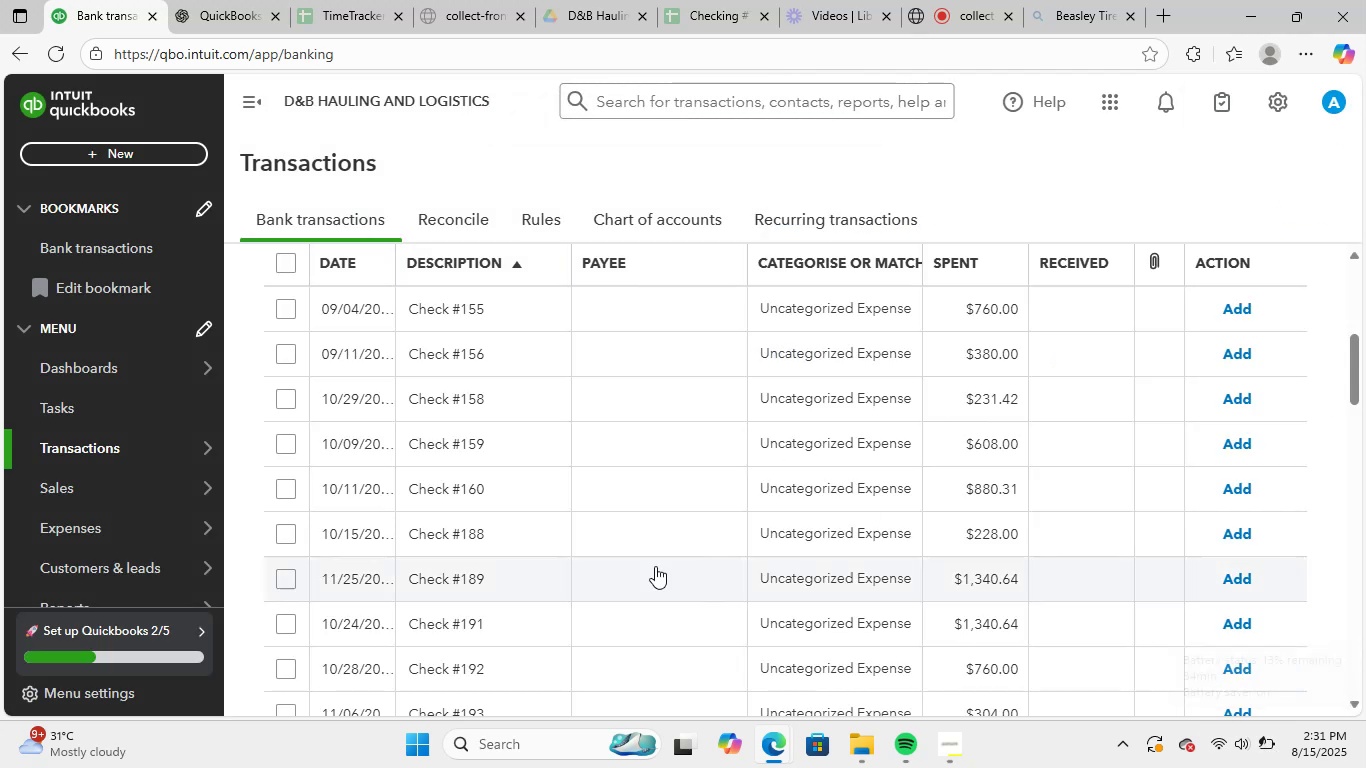 
scroll: coordinate [652, 565], scroll_direction: up, amount: 2.0
 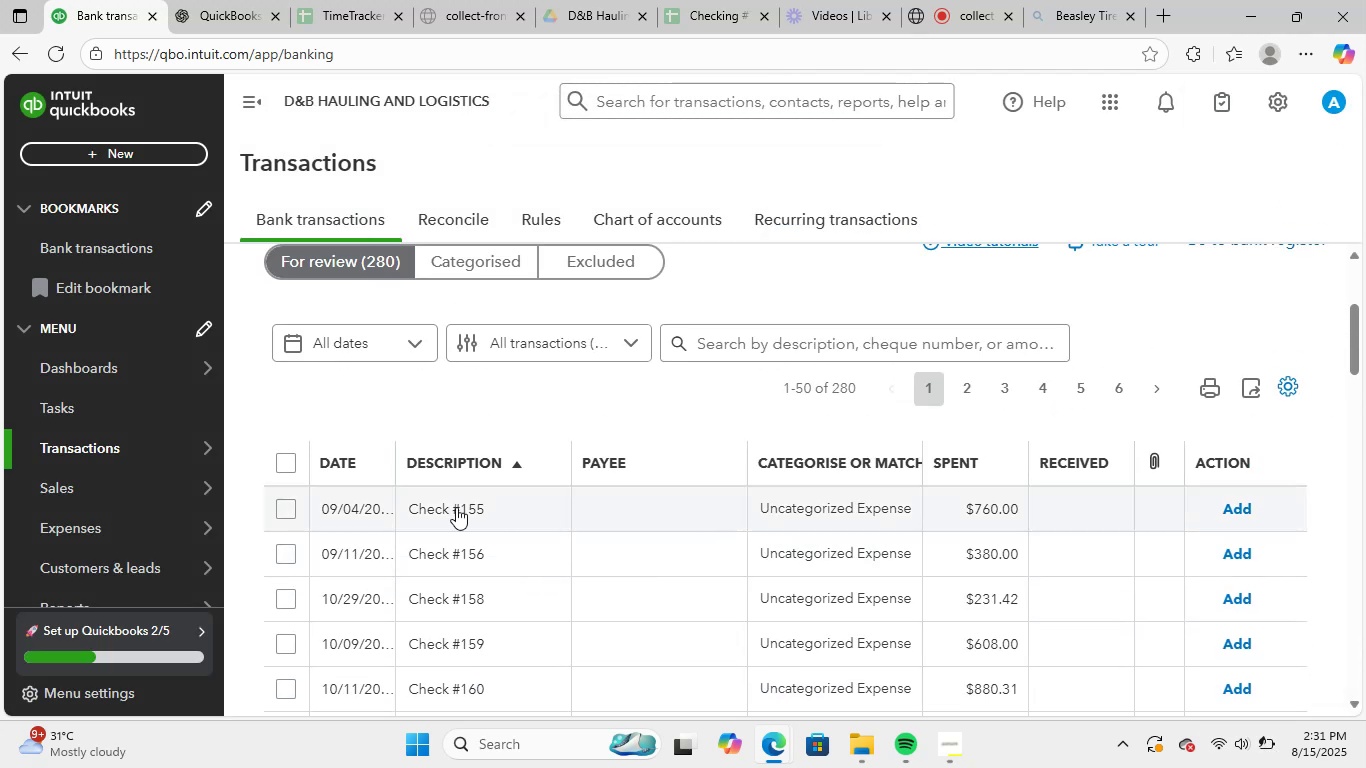 
scroll: coordinate [556, 513], scroll_direction: down, amount: 1.0
 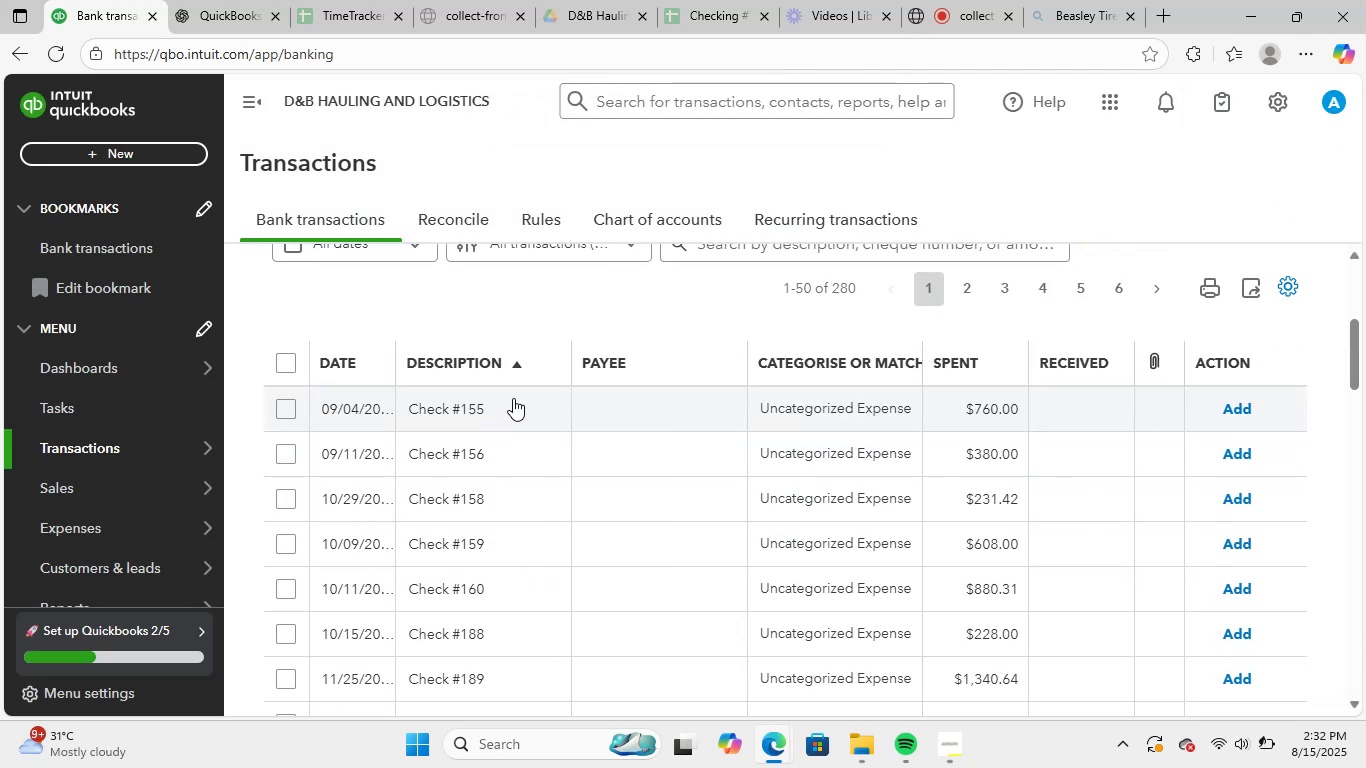 
left_click([513, 398])
 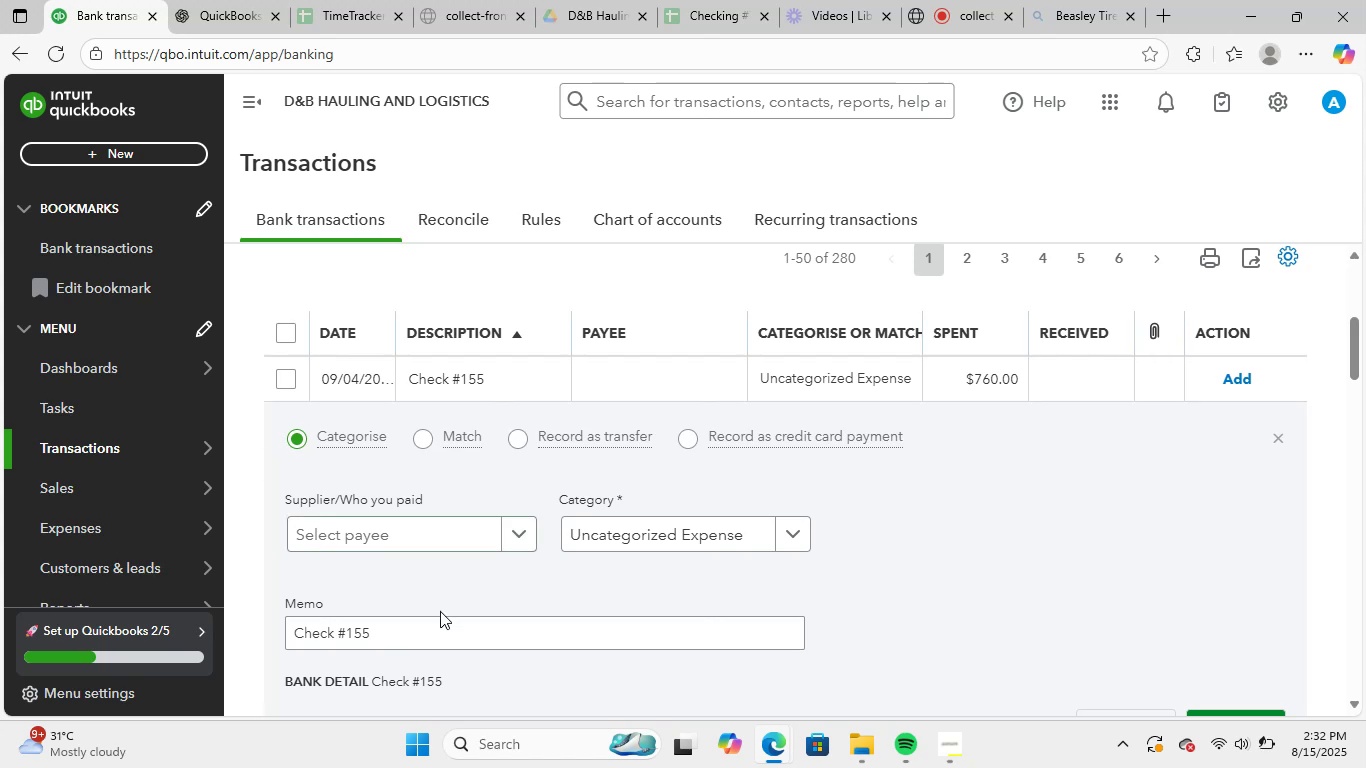 
left_click_drag(start_coordinate=[405, 633], to_coordinate=[219, 646])
 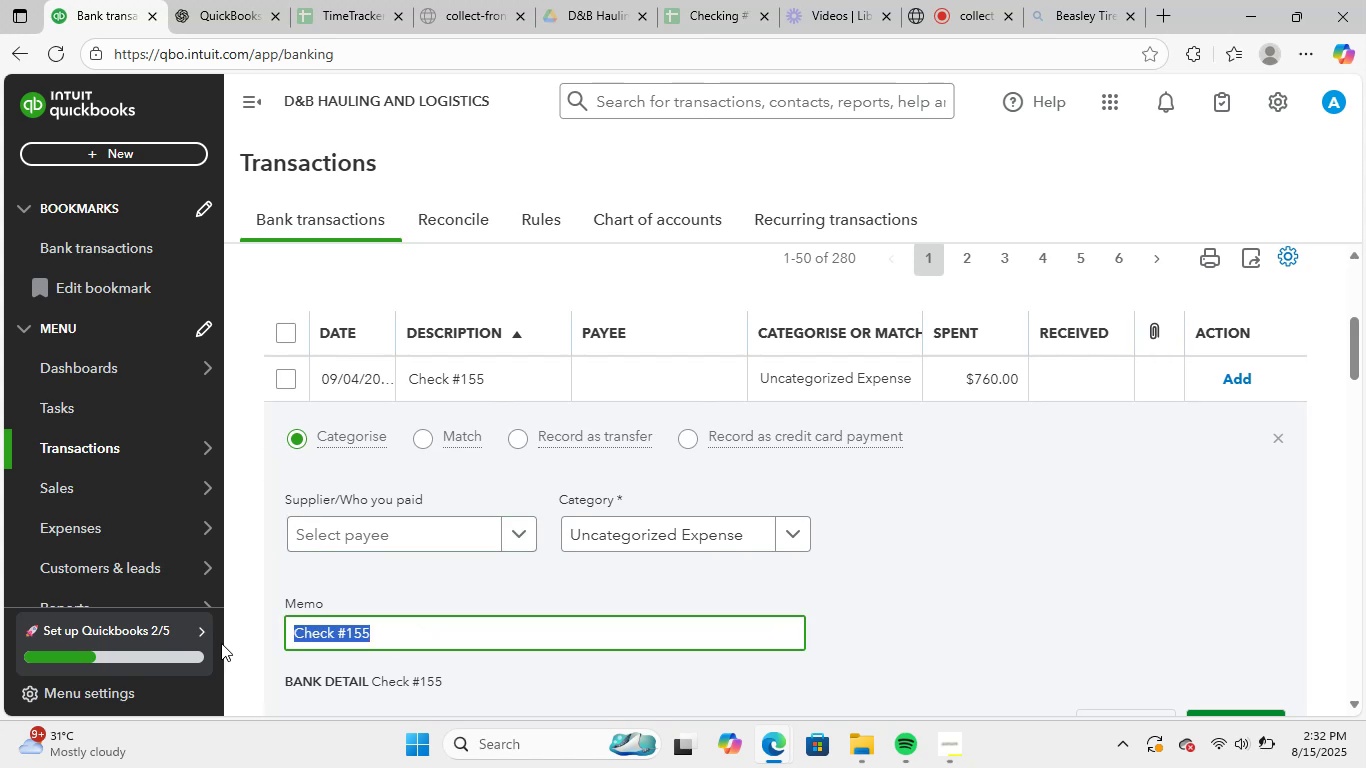 
key(Control+C)
 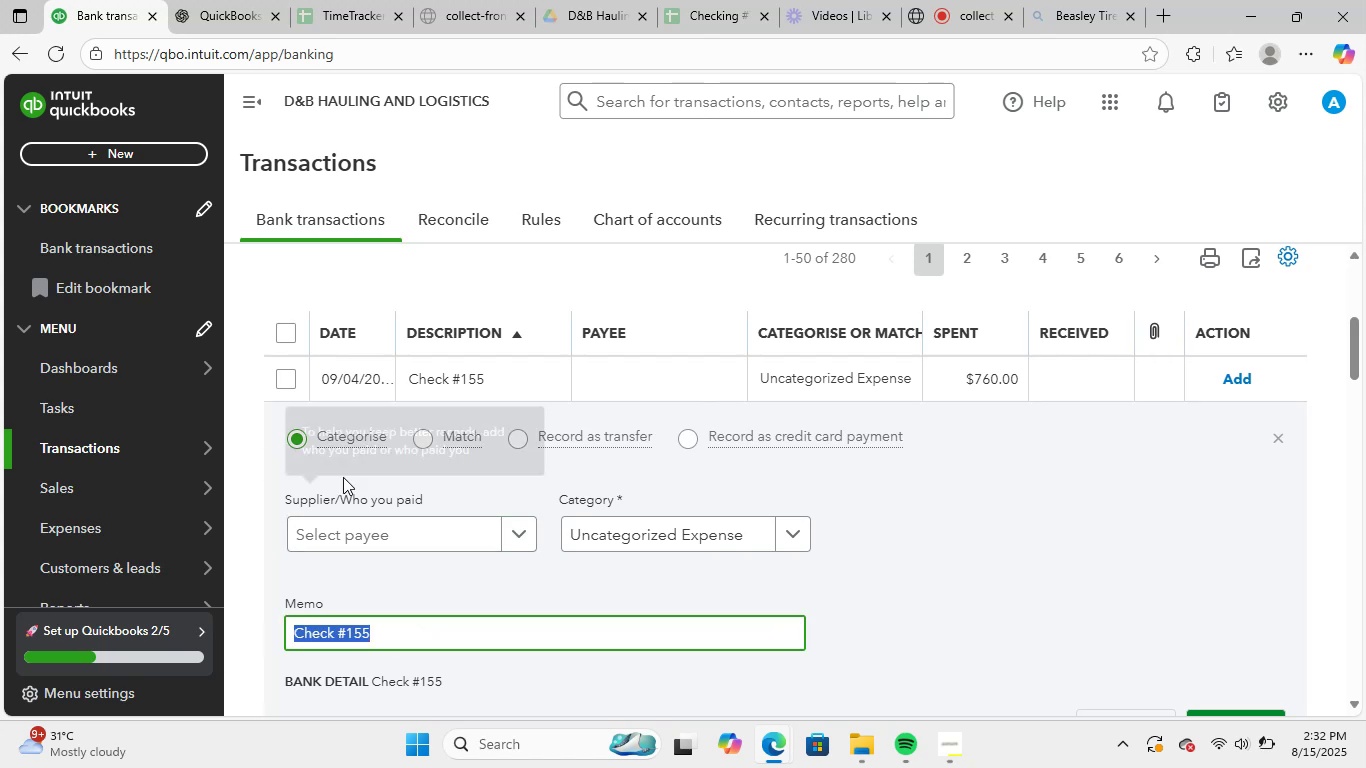 
scroll: coordinate [503, 360], scroll_direction: up, amount: 2.0
 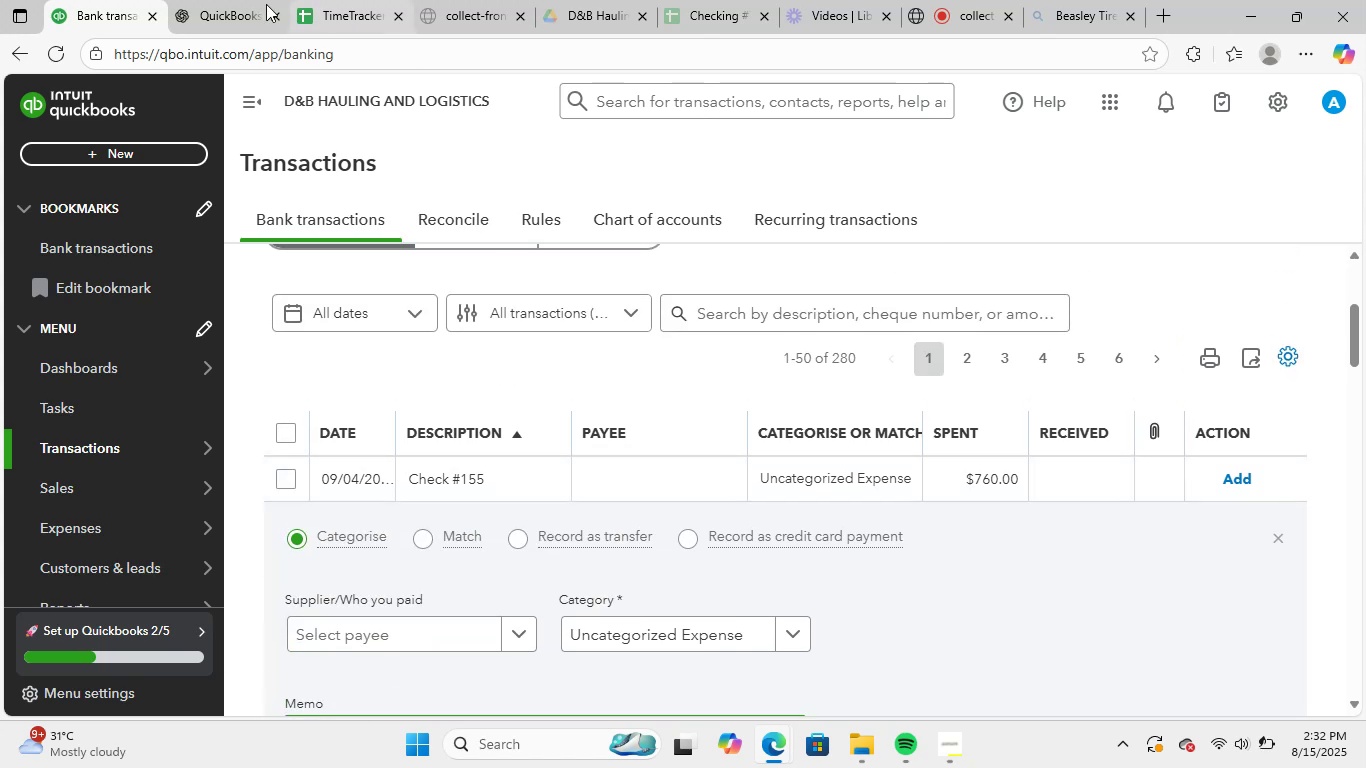 
left_click([257, 1])
 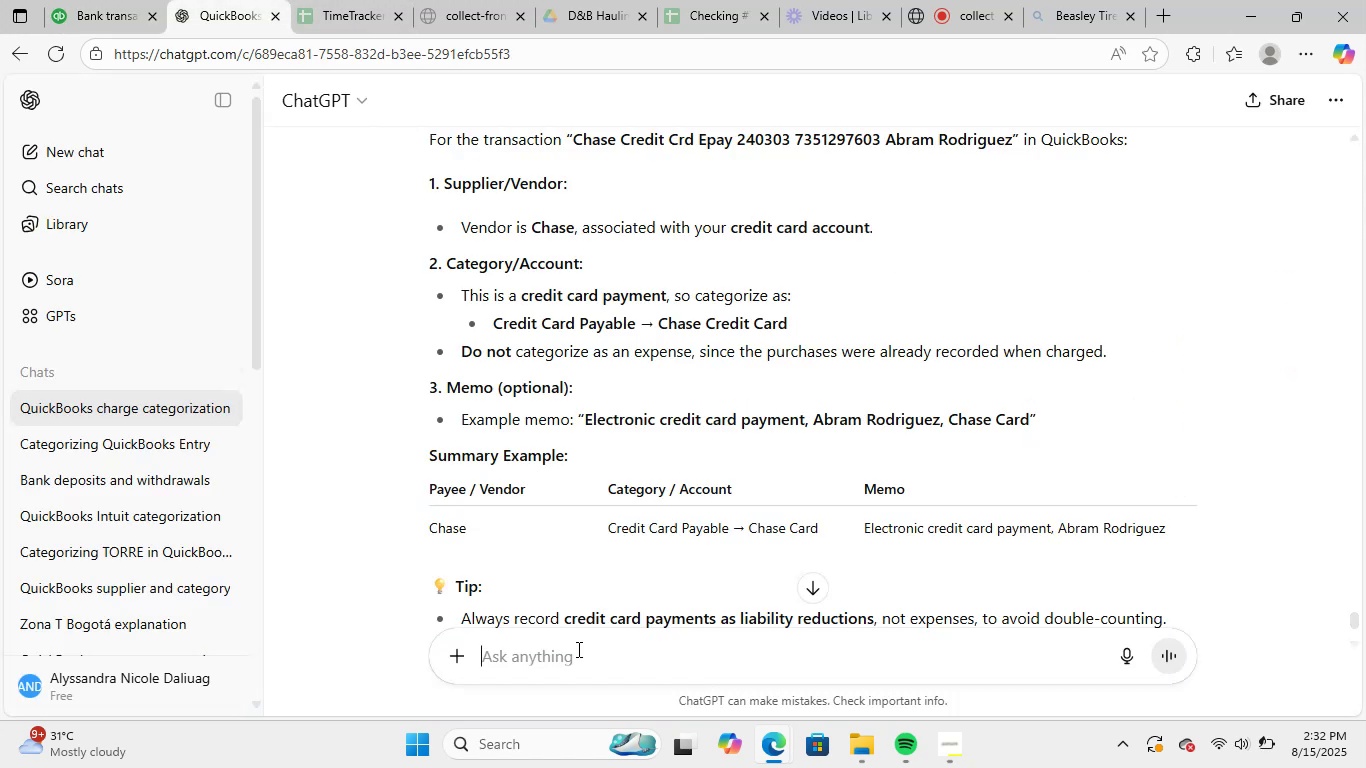 
key(Control+V)
 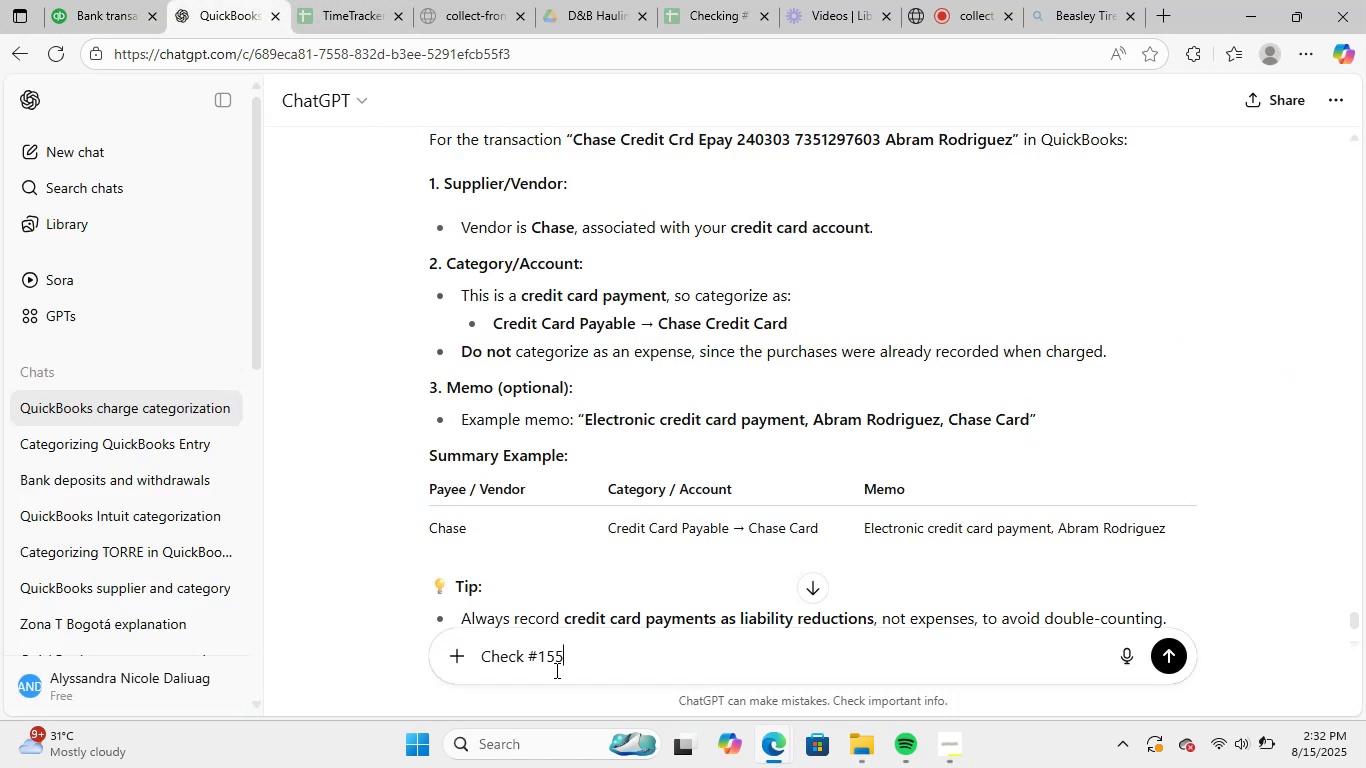 
key(NumpadEnter)
 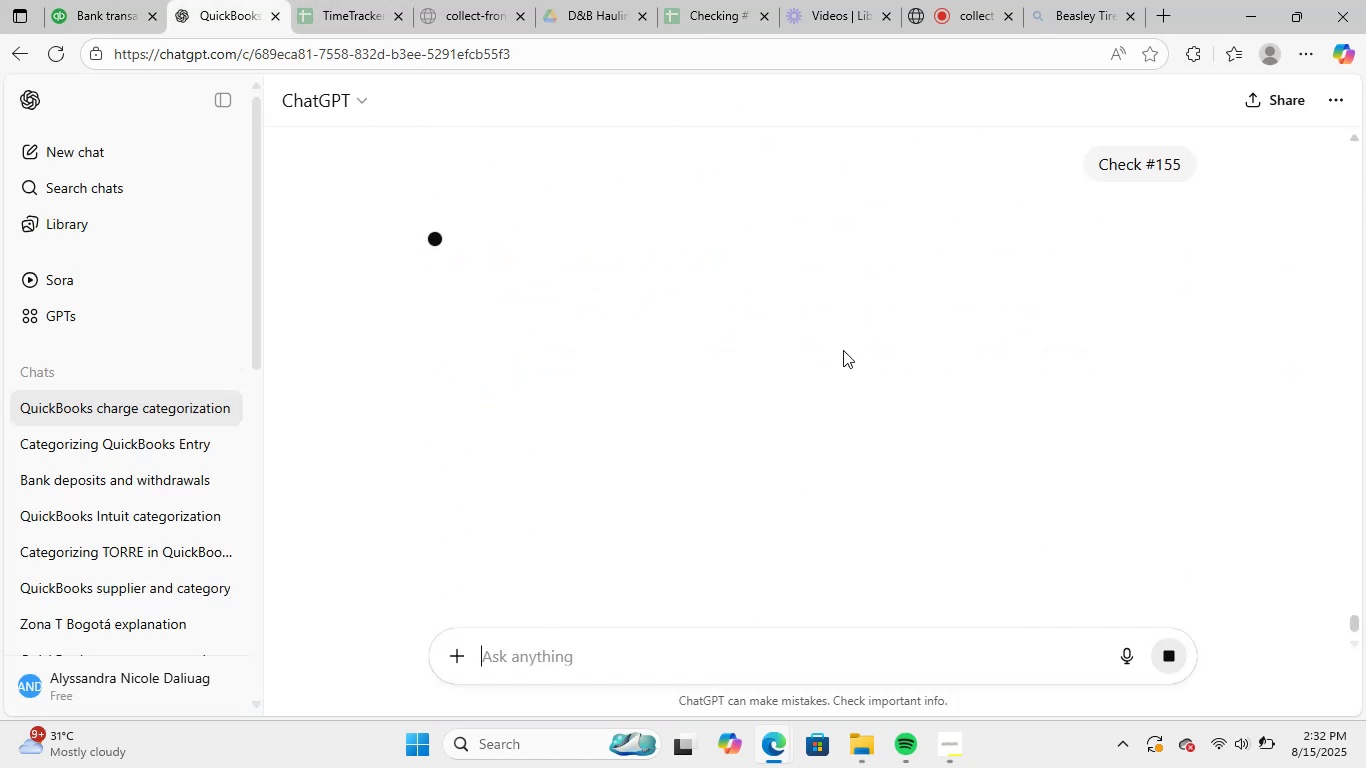 
wait(8.05)
 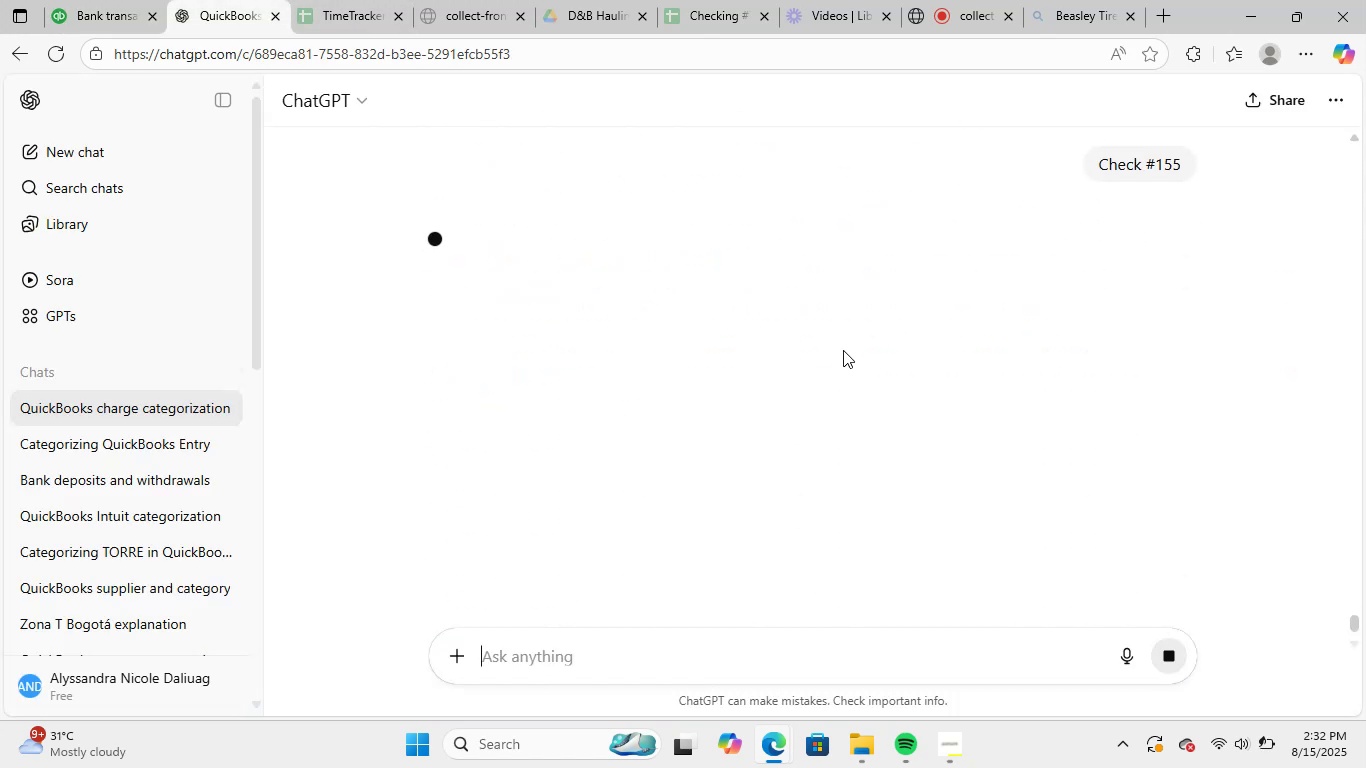 
scroll: coordinate [1041, 496], scroll_direction: down, amount: 1.0
 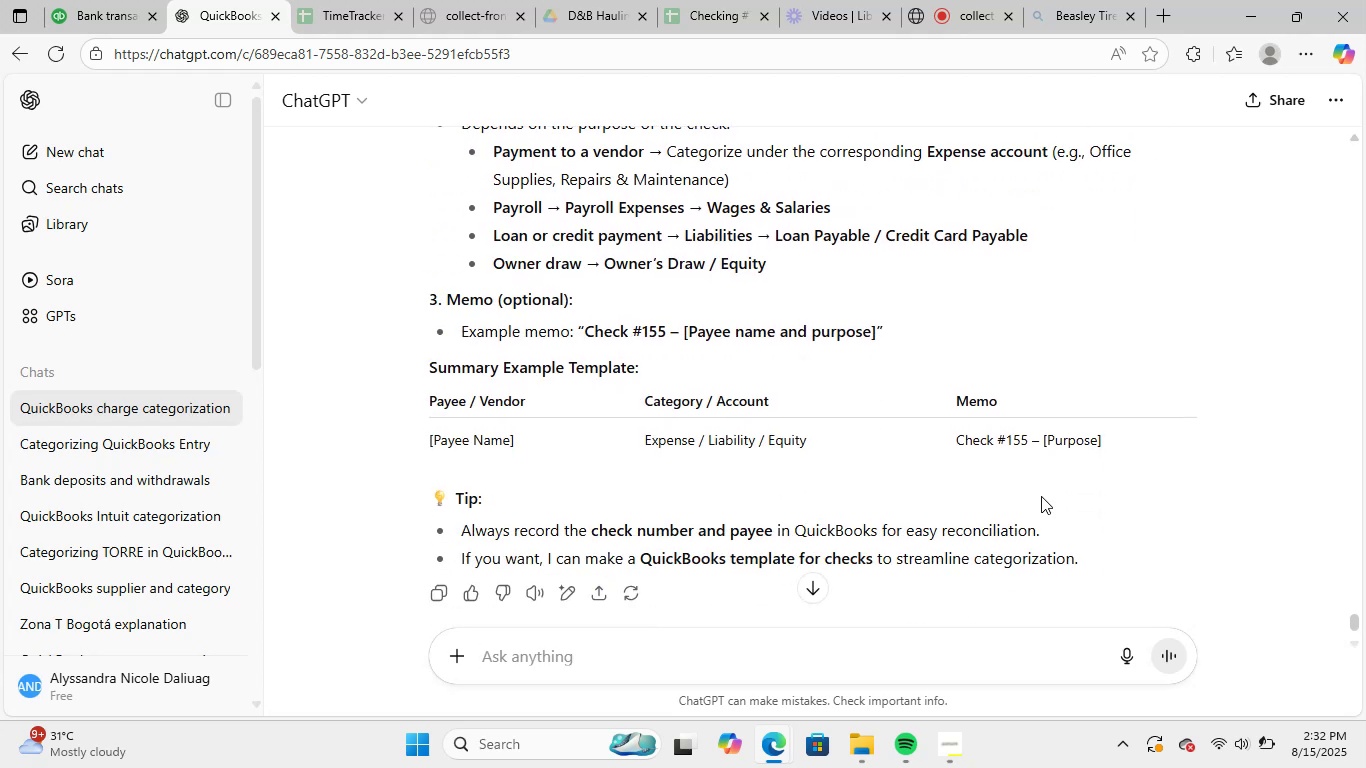 
scroll: coordinate [1041, 496], scroll_direction: up, amount: 1.0
 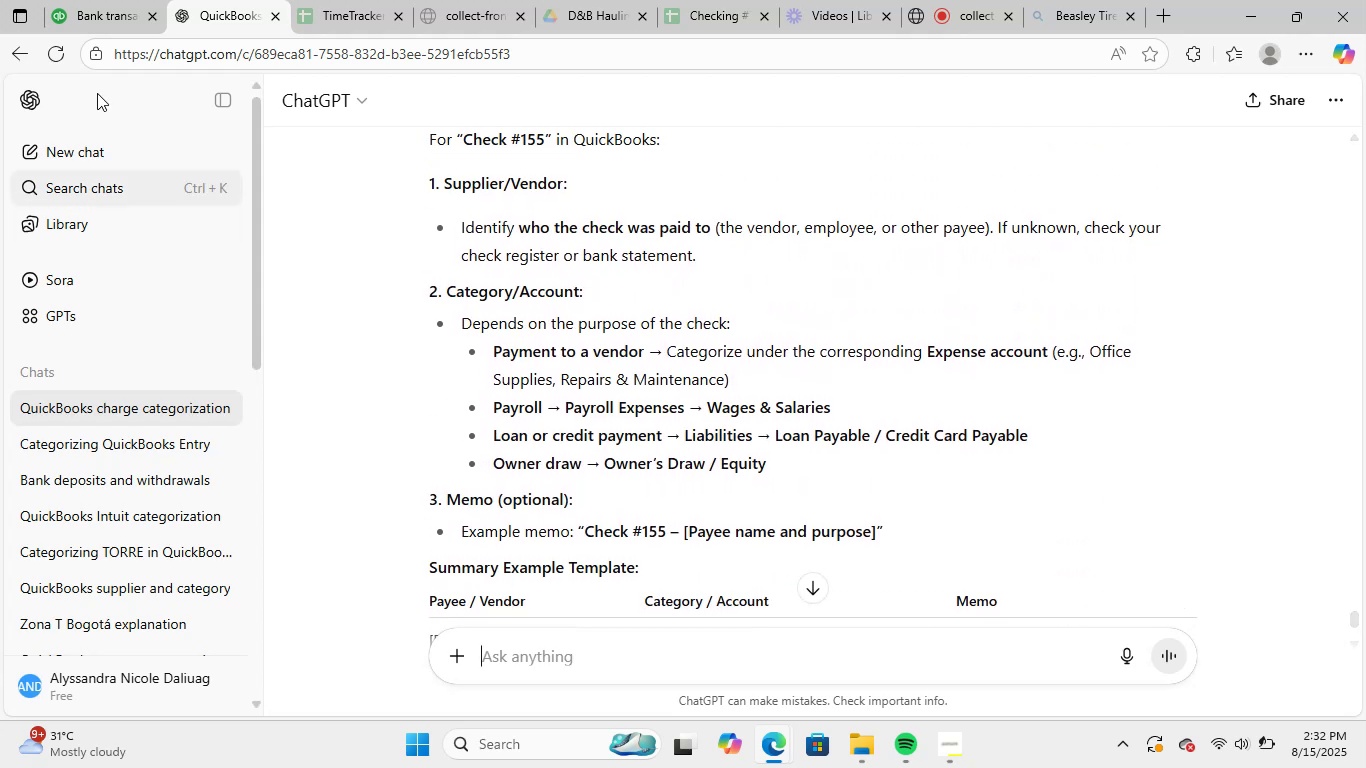 
left_click([110, 7])
 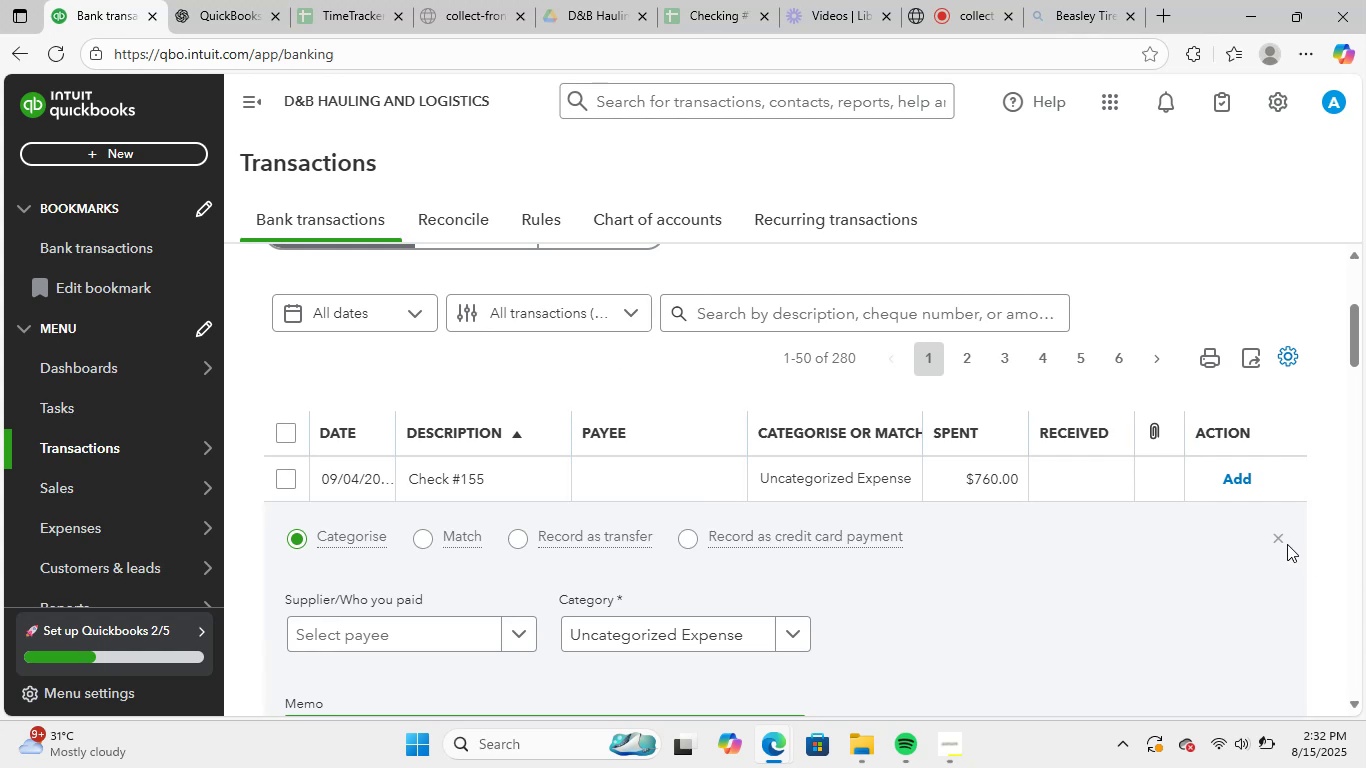 
left_click([1284, 533])
 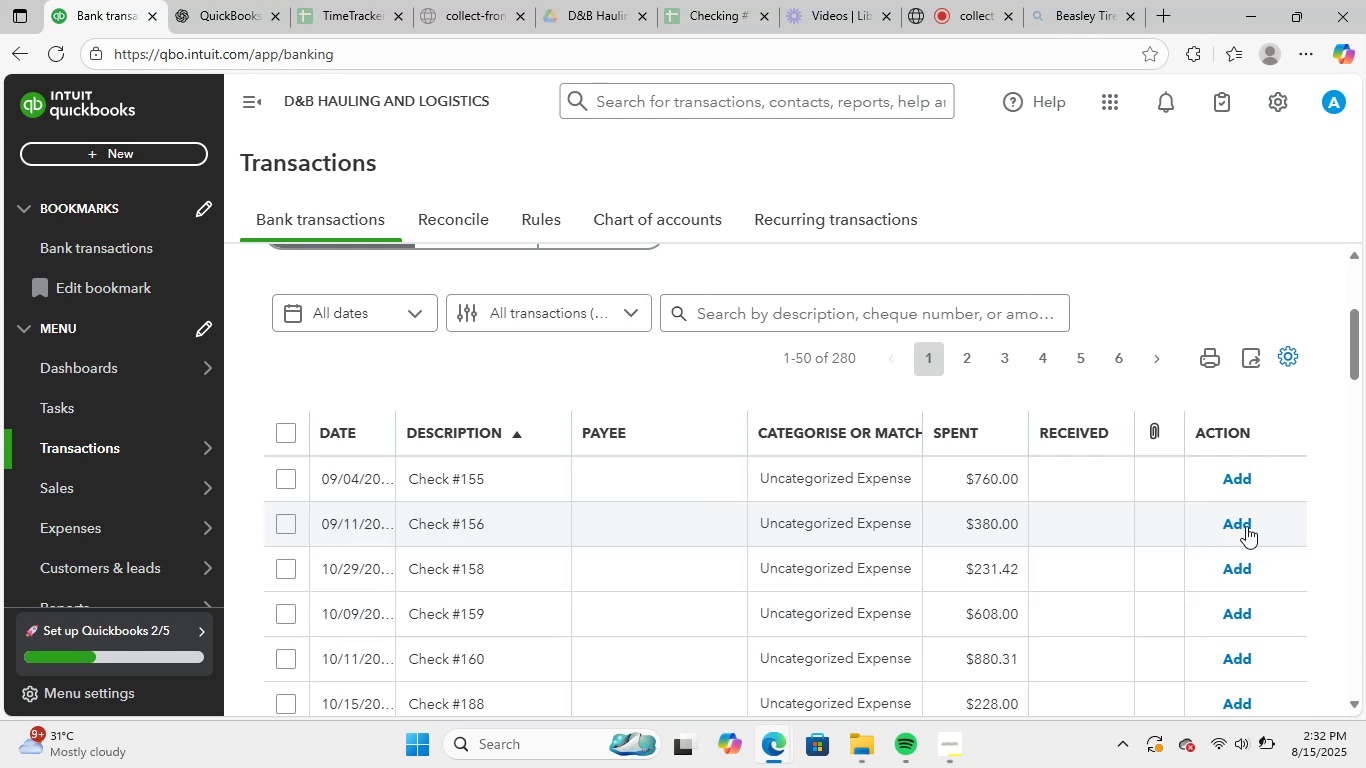 
scroll: coordinate [785, 561], scroll_direction: down, amount: 9.0
 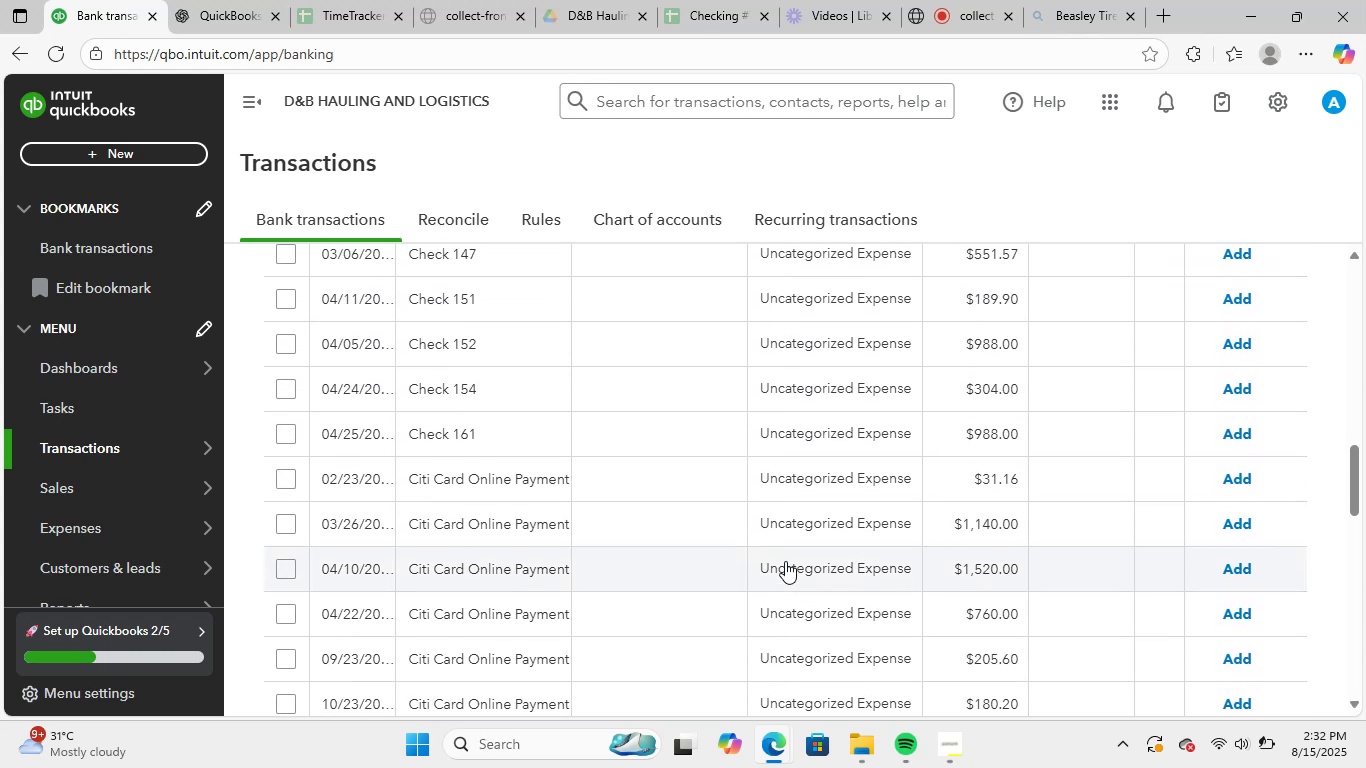 
scroll: coordinate [809, 528], scroll_direction: up, amount: 13.0
 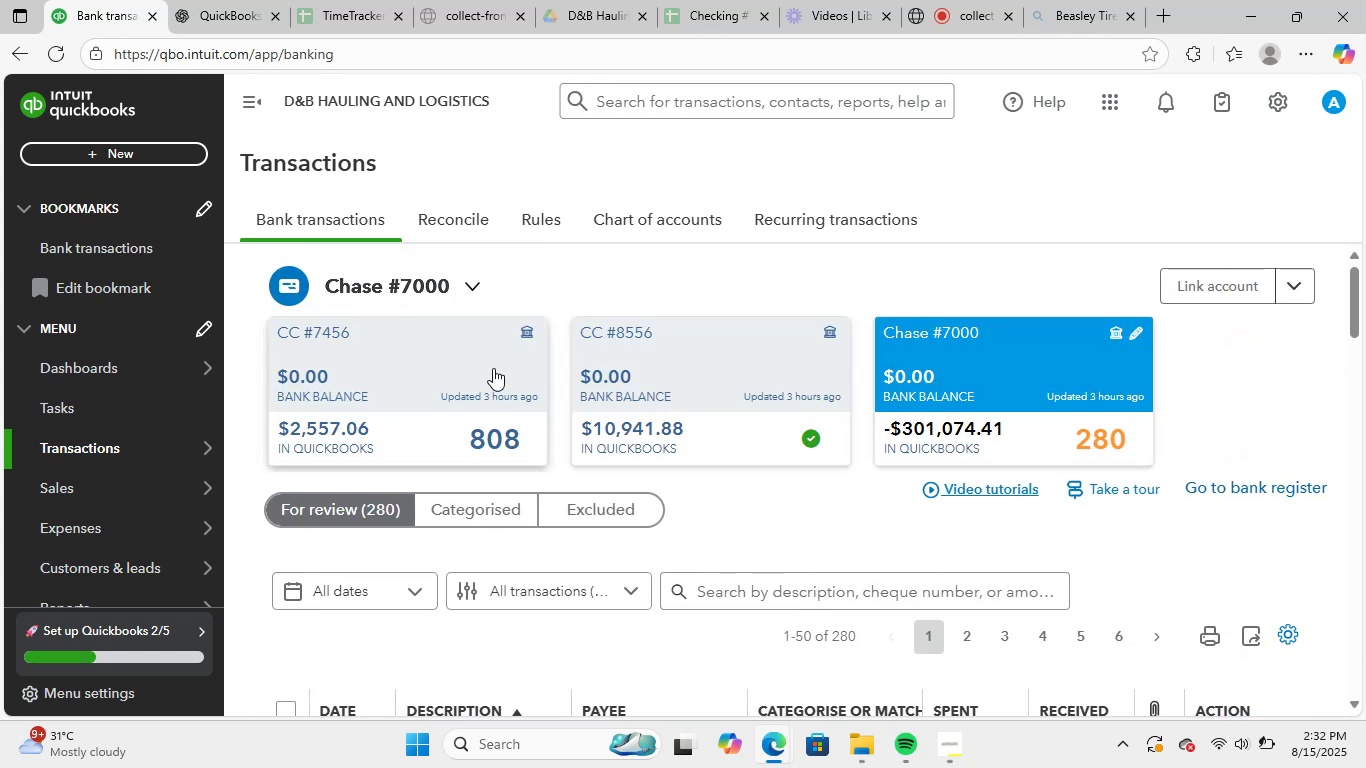 
left_click([412, 345])
 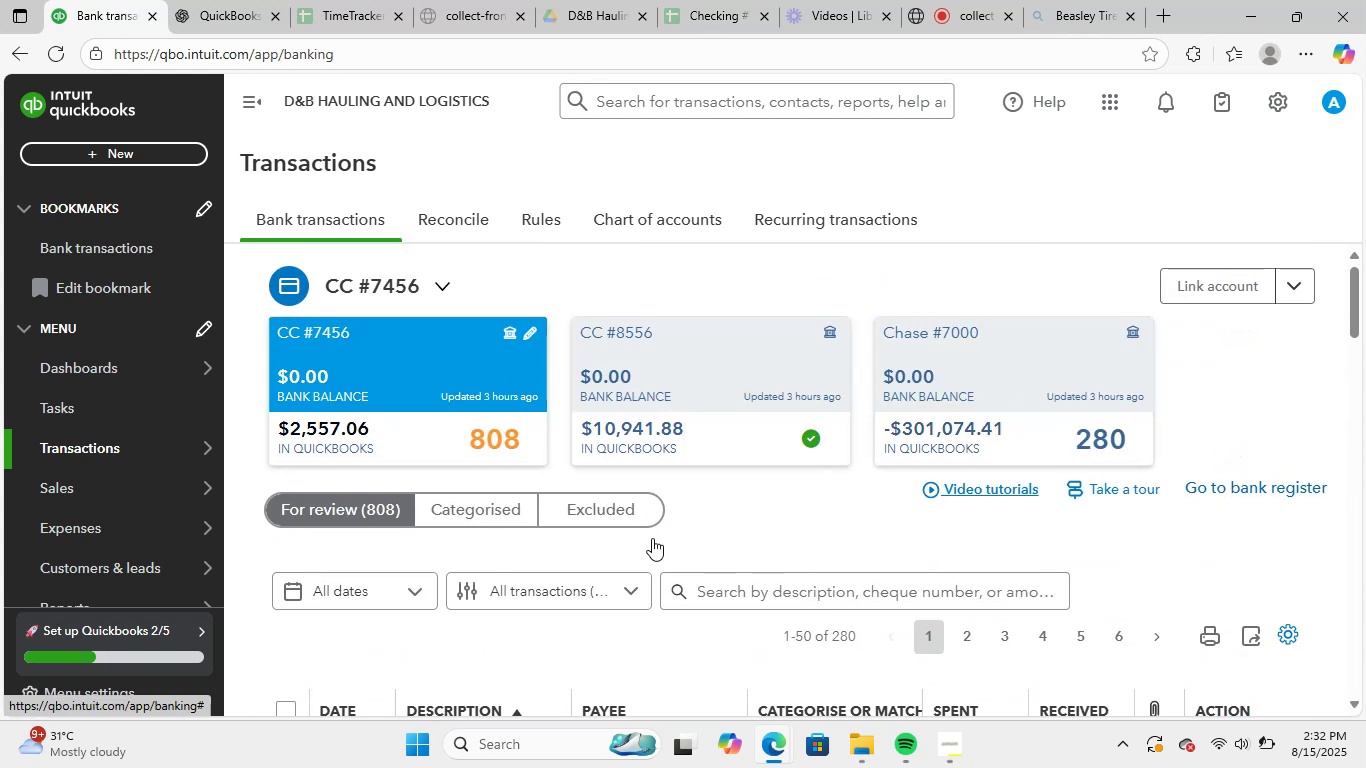 
scroll: coordinate [698, 545], scroll_direction: down, amount: 24.0
 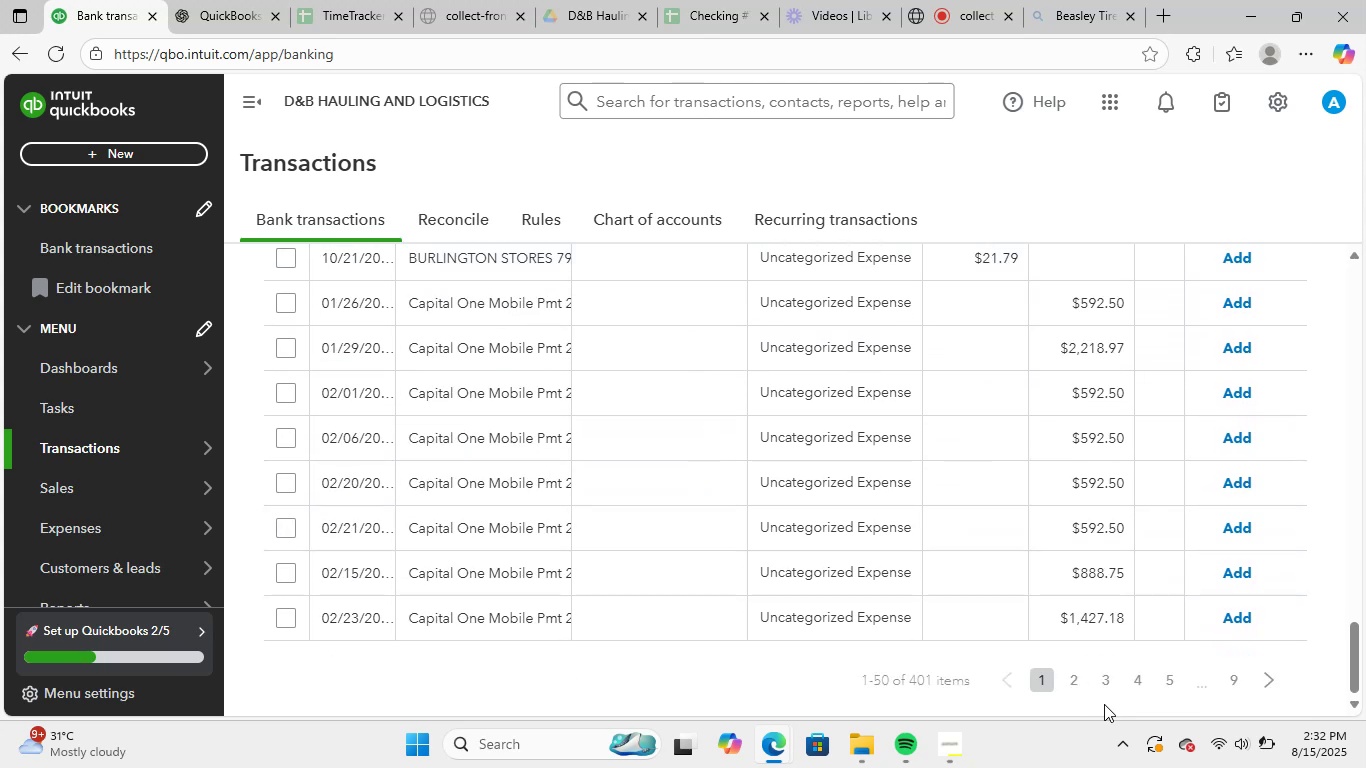 
left_click([1065, 672])
 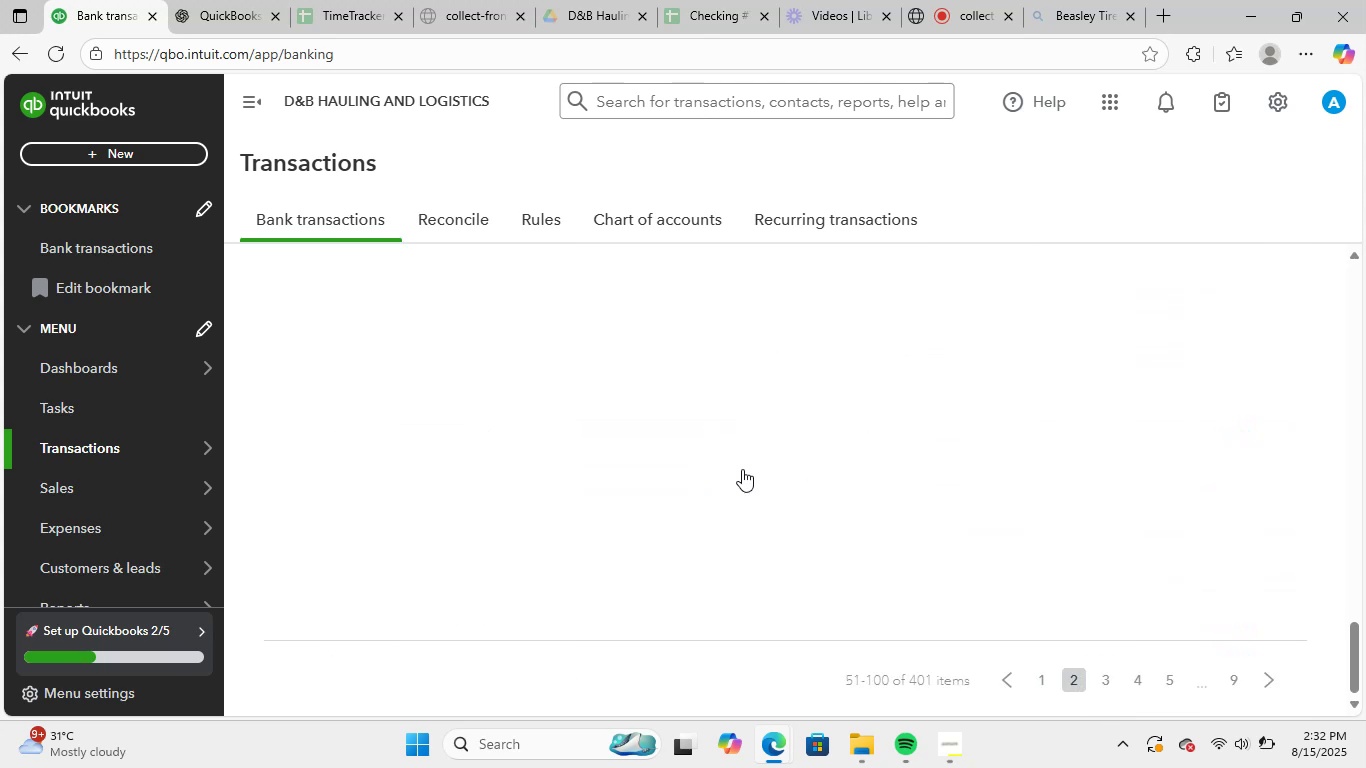 
scroll: coordinate [757, 499], scroll_direction: up, amount: 18.0
 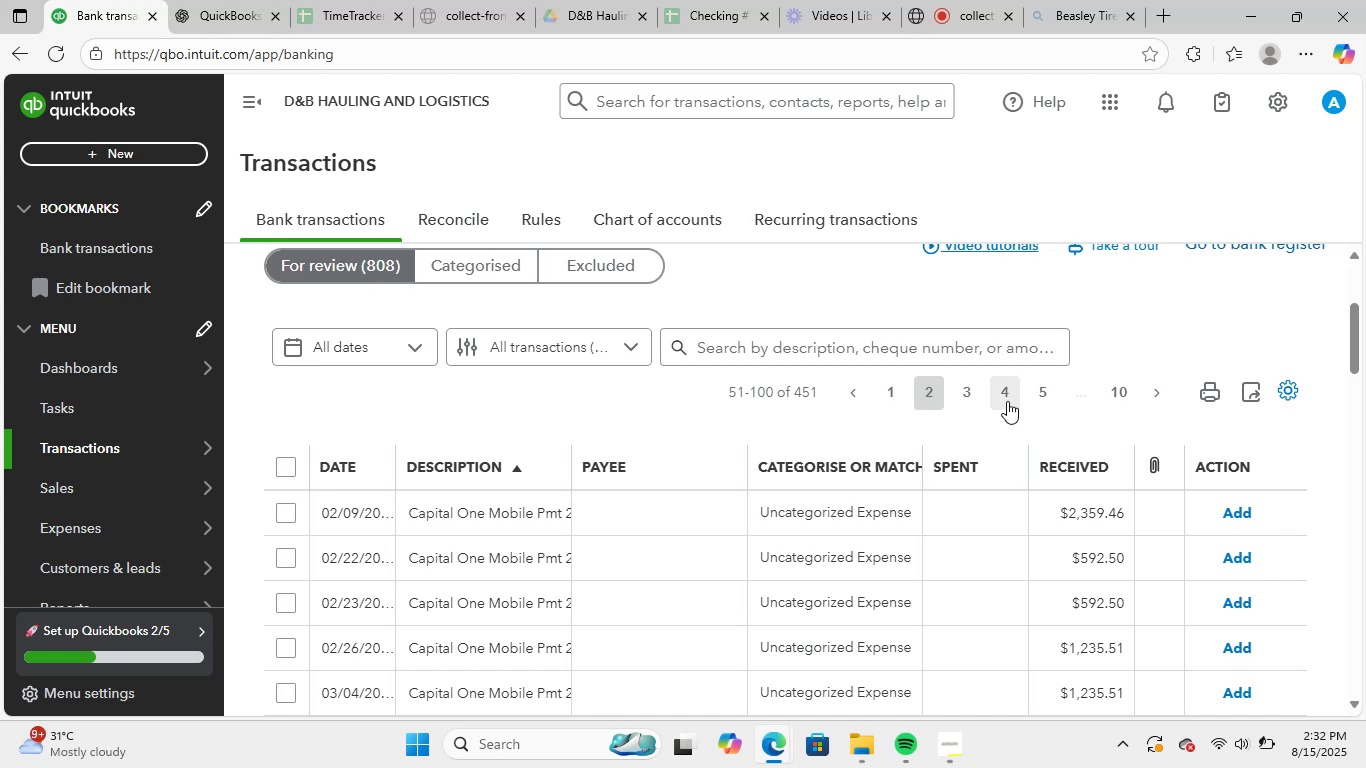 
left_click([972, 387])
 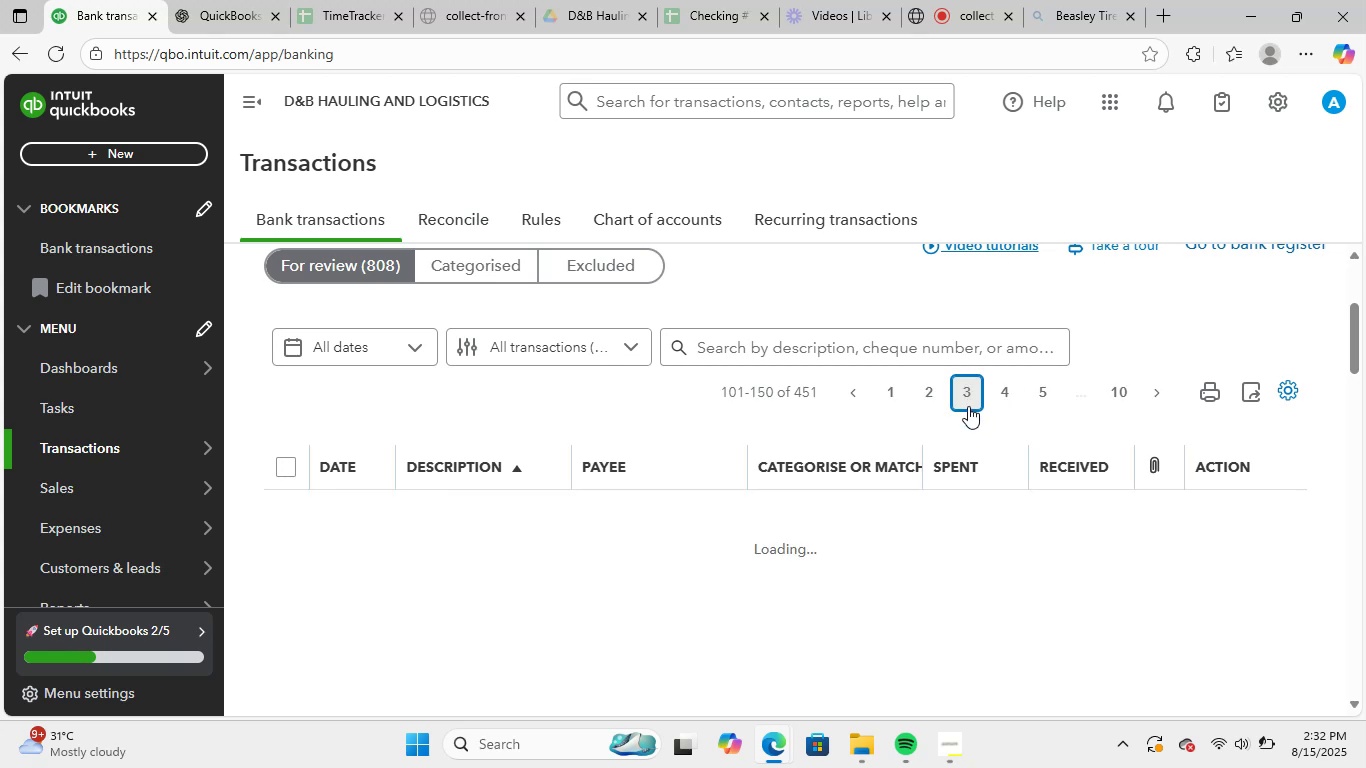 
scroll: coordinate [948, 509], scroll_direction: down, amount: 10.0
 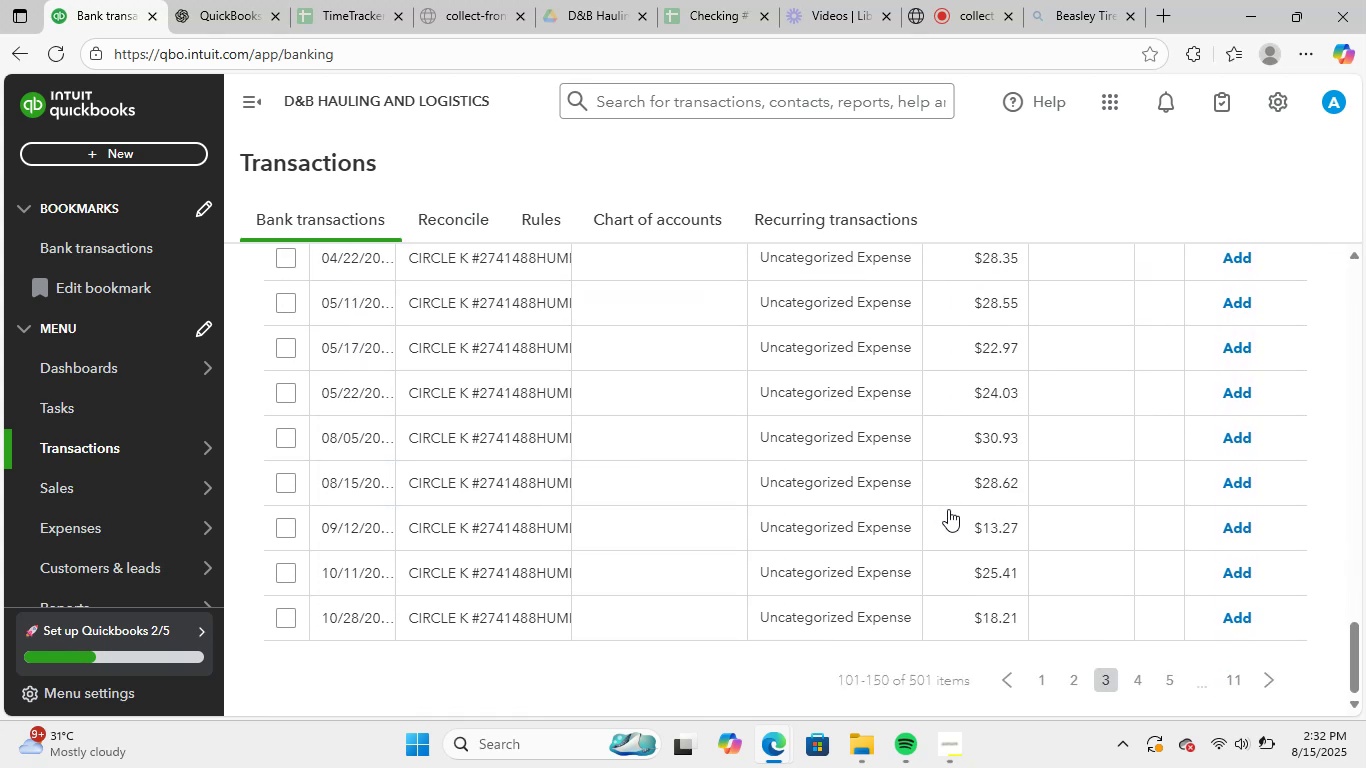 
scroll: coordinate [948, 509], scroll_direction: up, amount: 19.0
 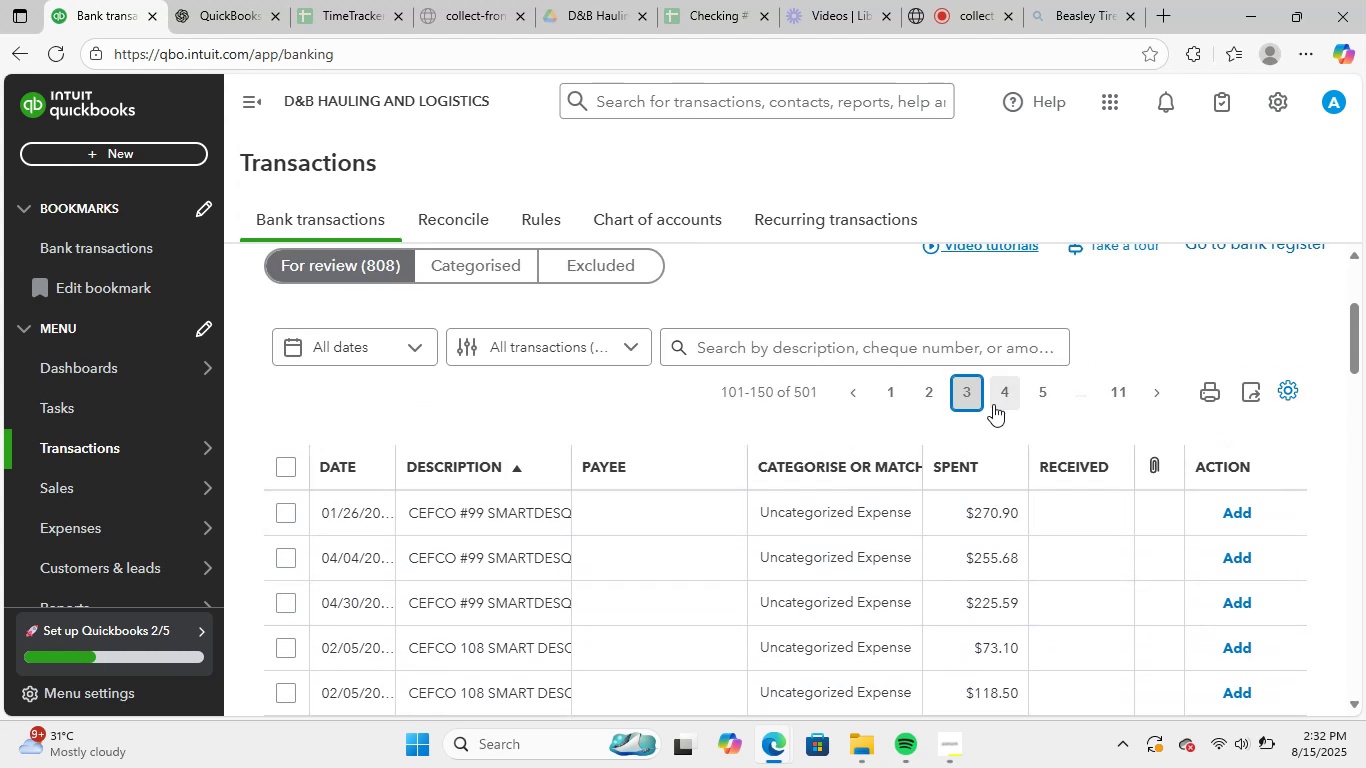 
left_click([999, 390])
 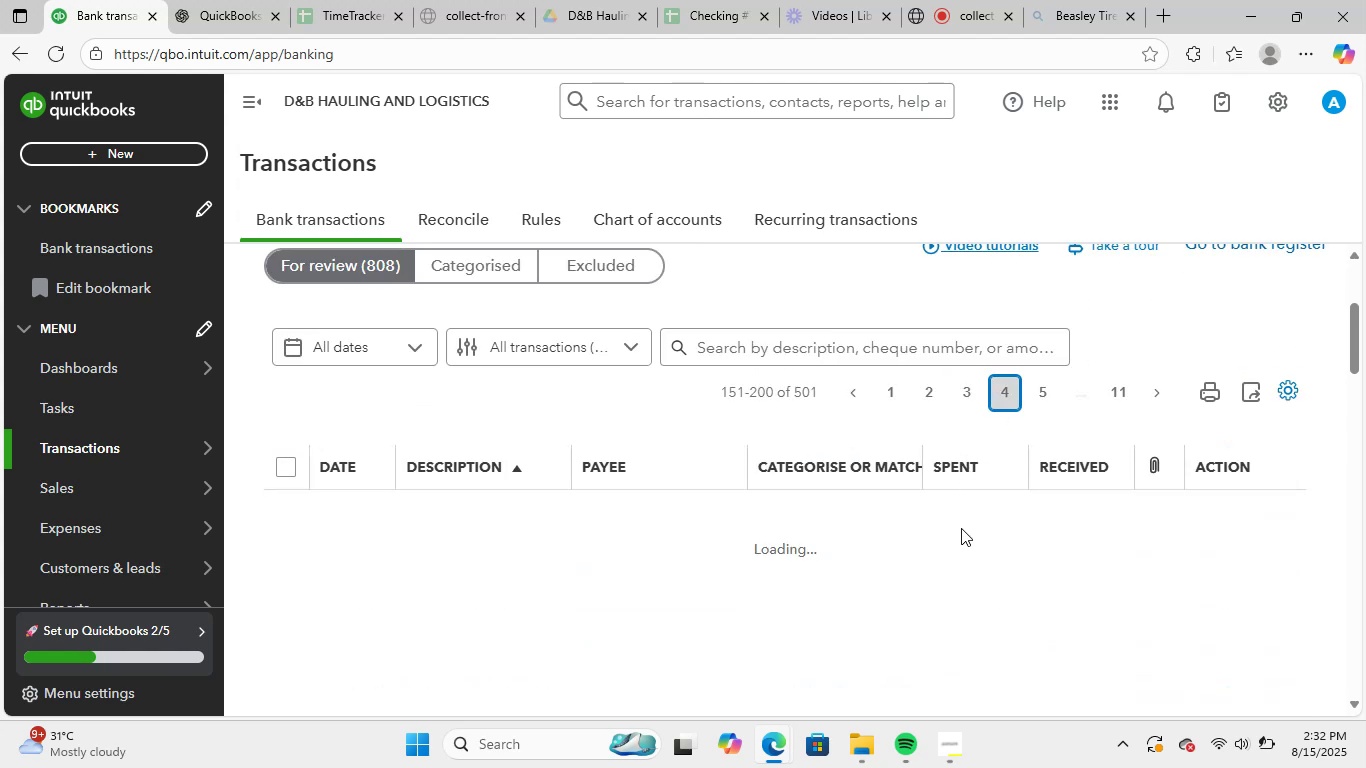 
scroll: coordinate [955, 536], scroll_direction: up, amount: 3.0
 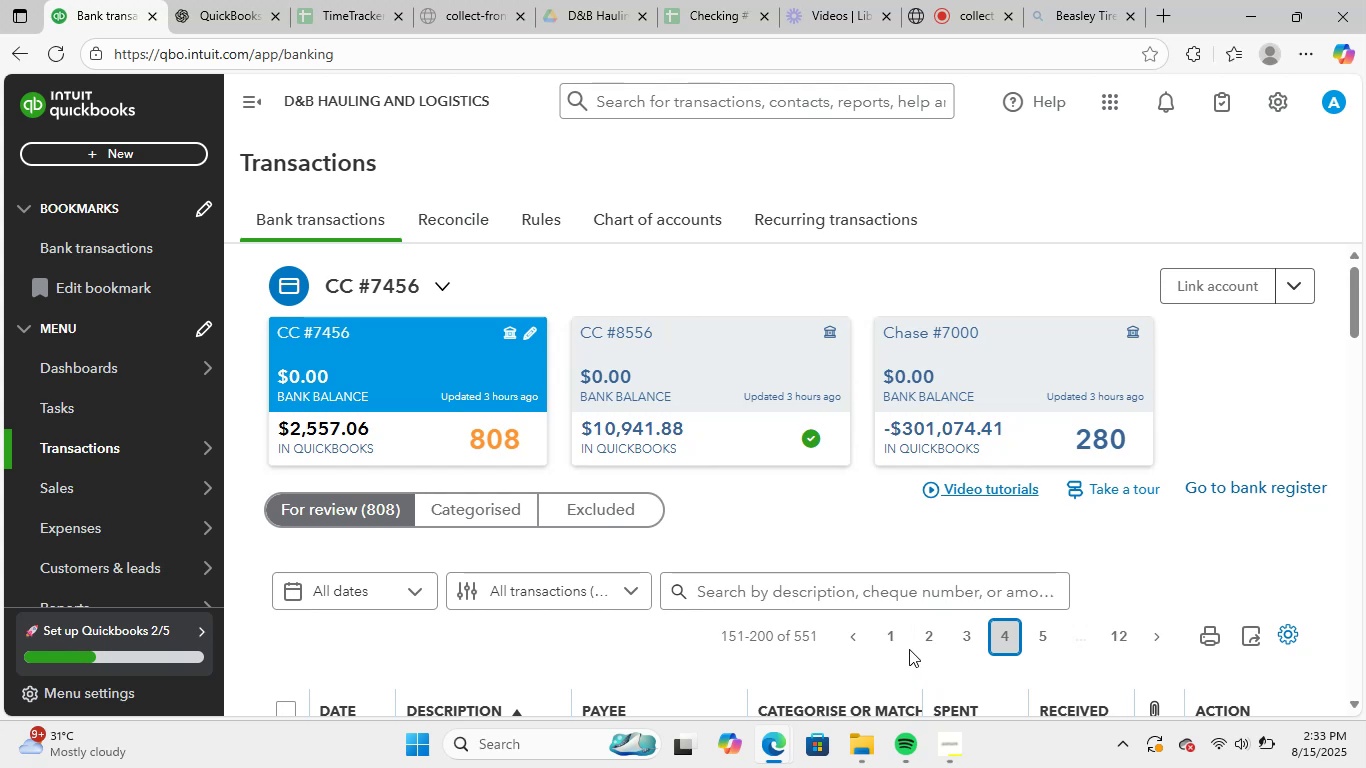 
left_click([894, 637])
 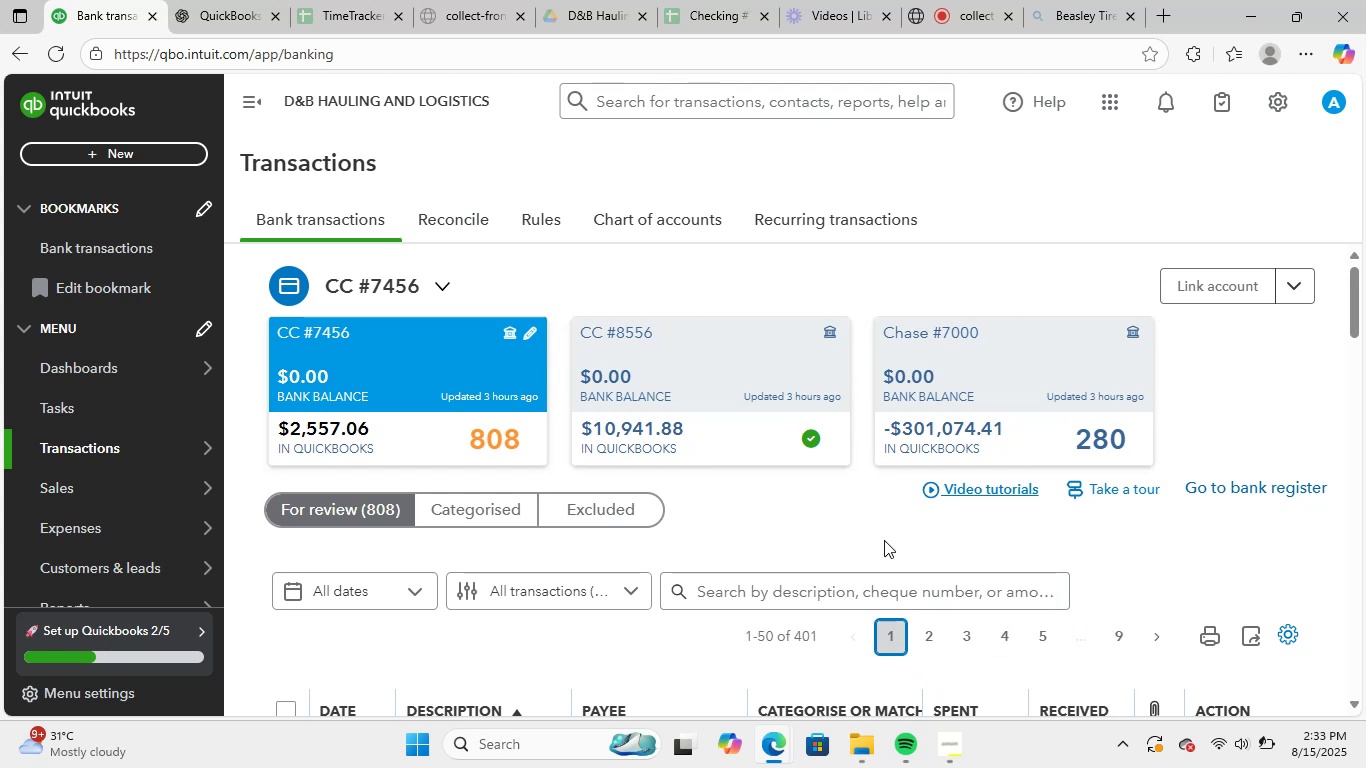 
scroll: coordinate [935, 444], scroll_direction: down, amount: 3.0
 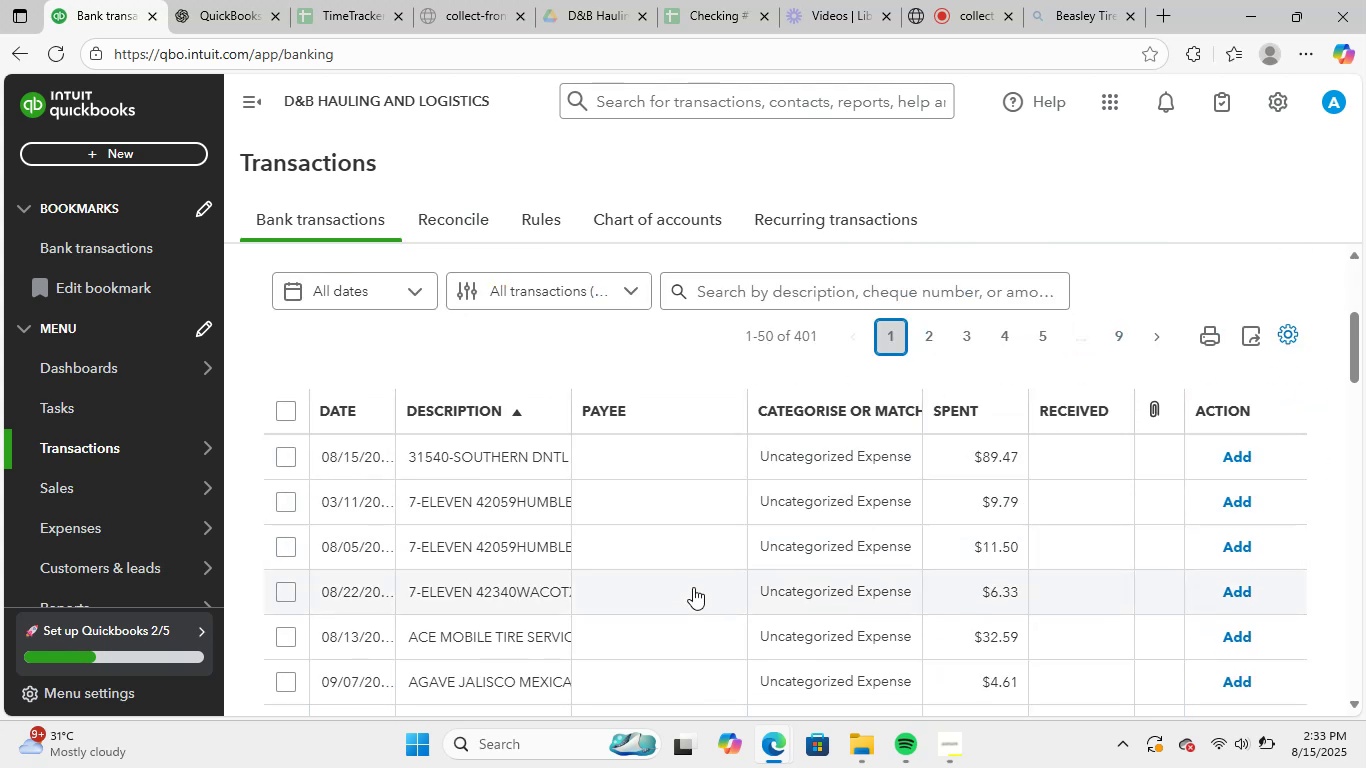 
scroll: coordinate [575, 496], scroll_direction: up, amount: 3.0
 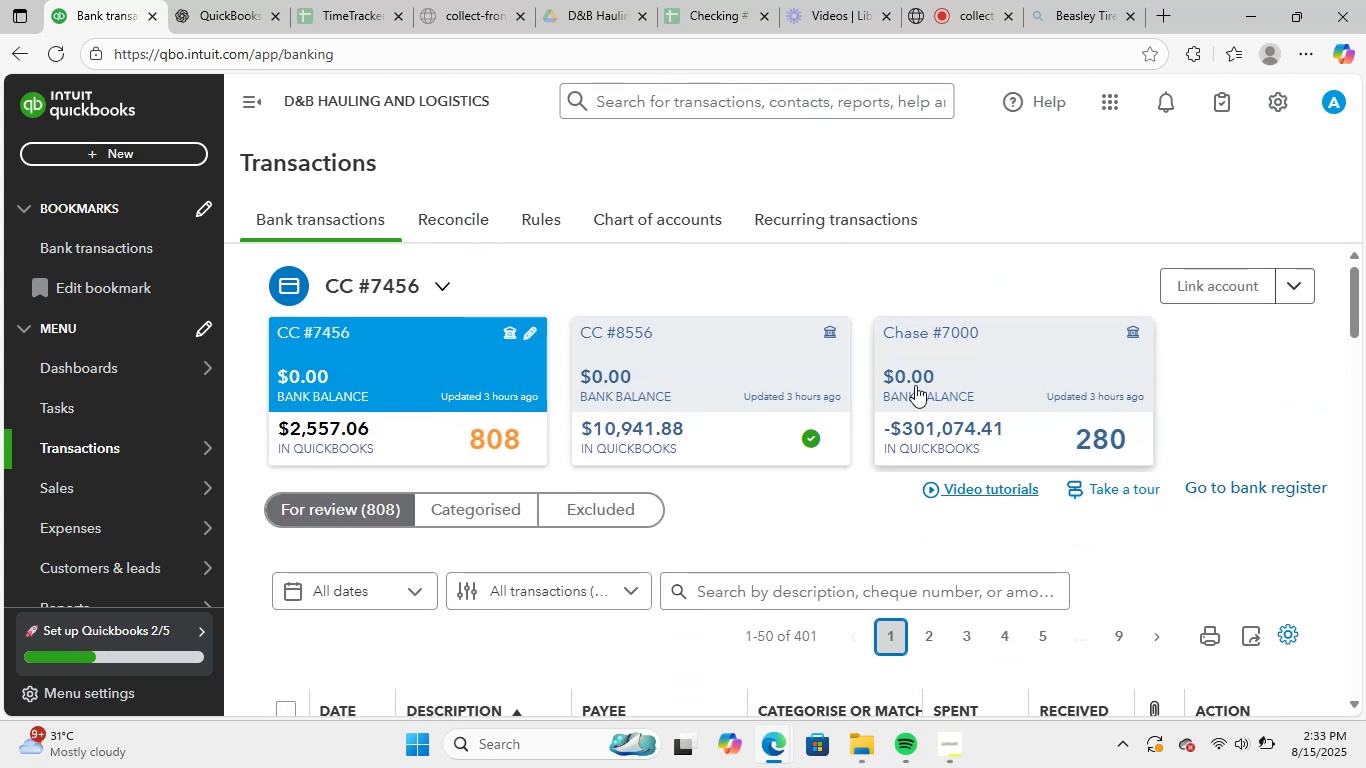 
left_click([953, 365])
 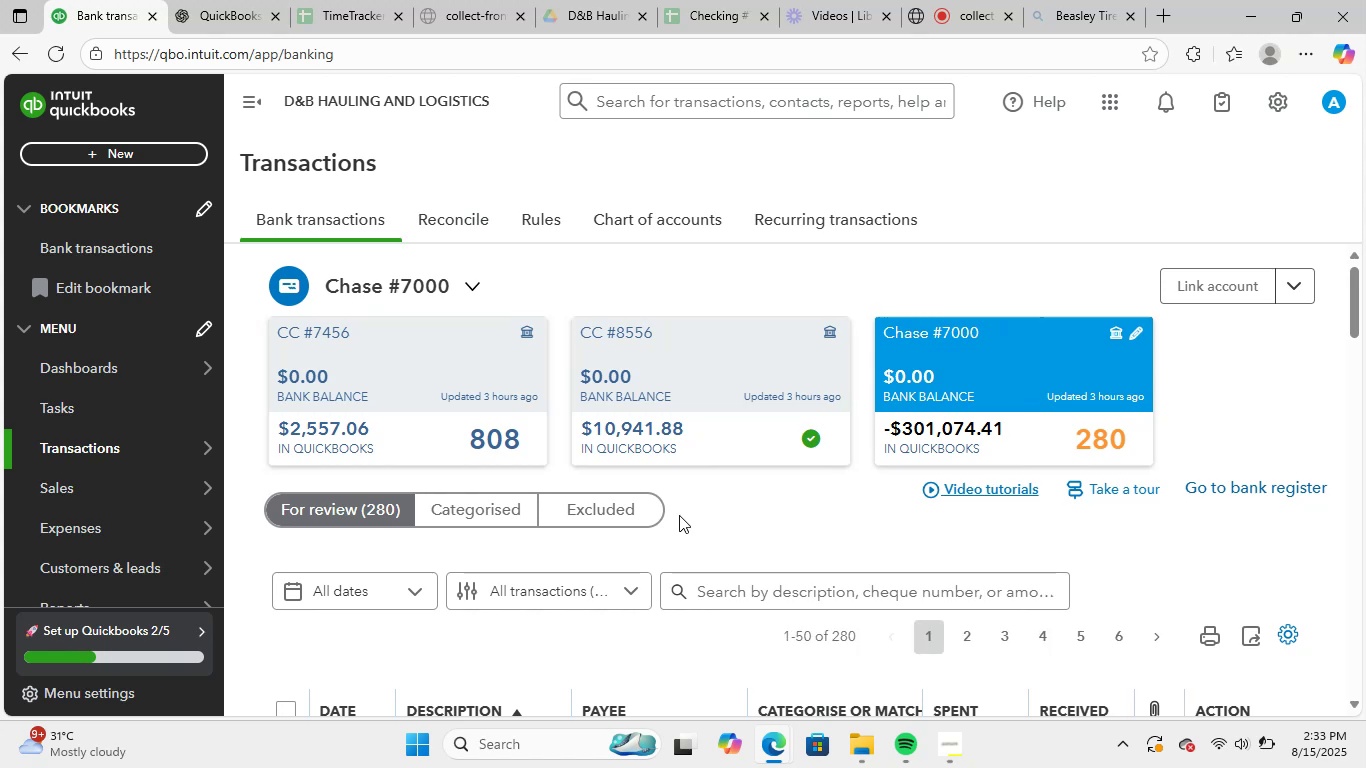 
wait(5.98)
 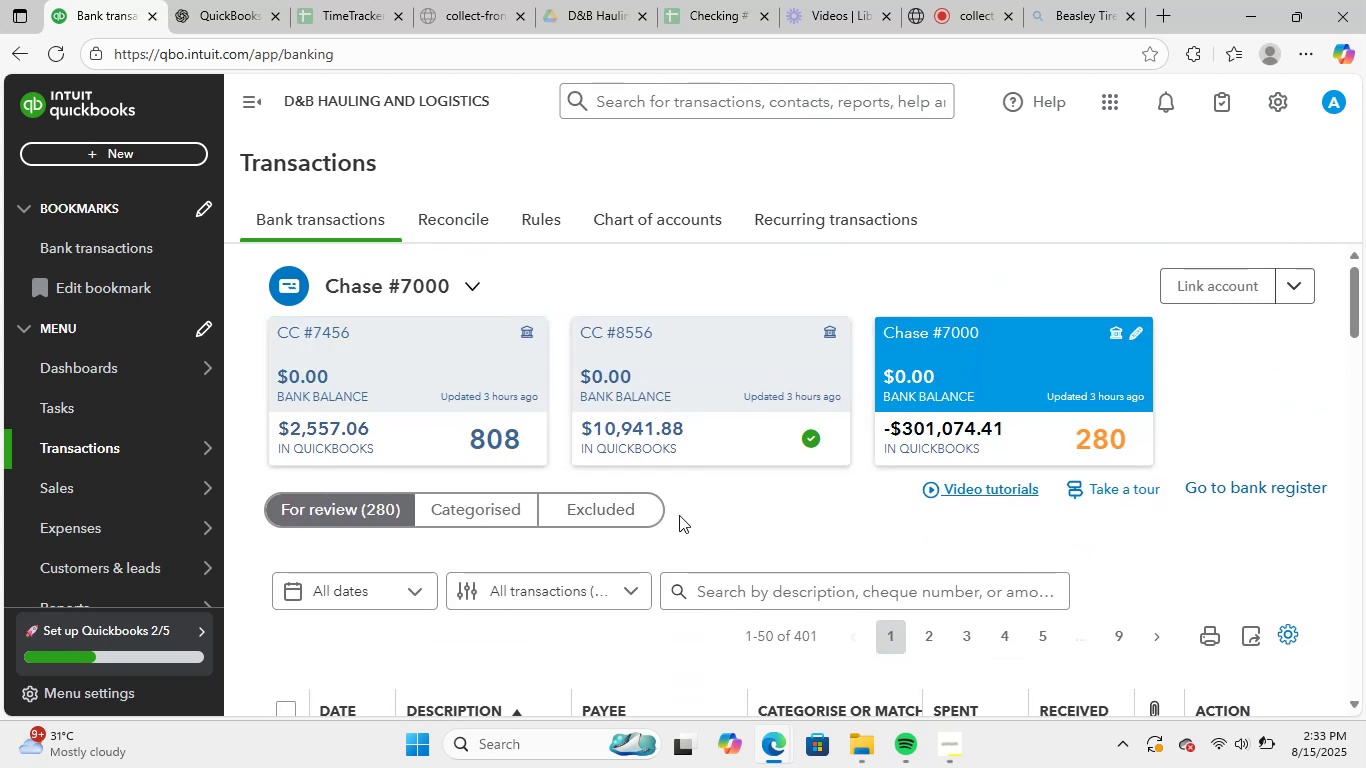 
scroll: coordinate [746, 522], scroll_direction: down, amount: 3.0
 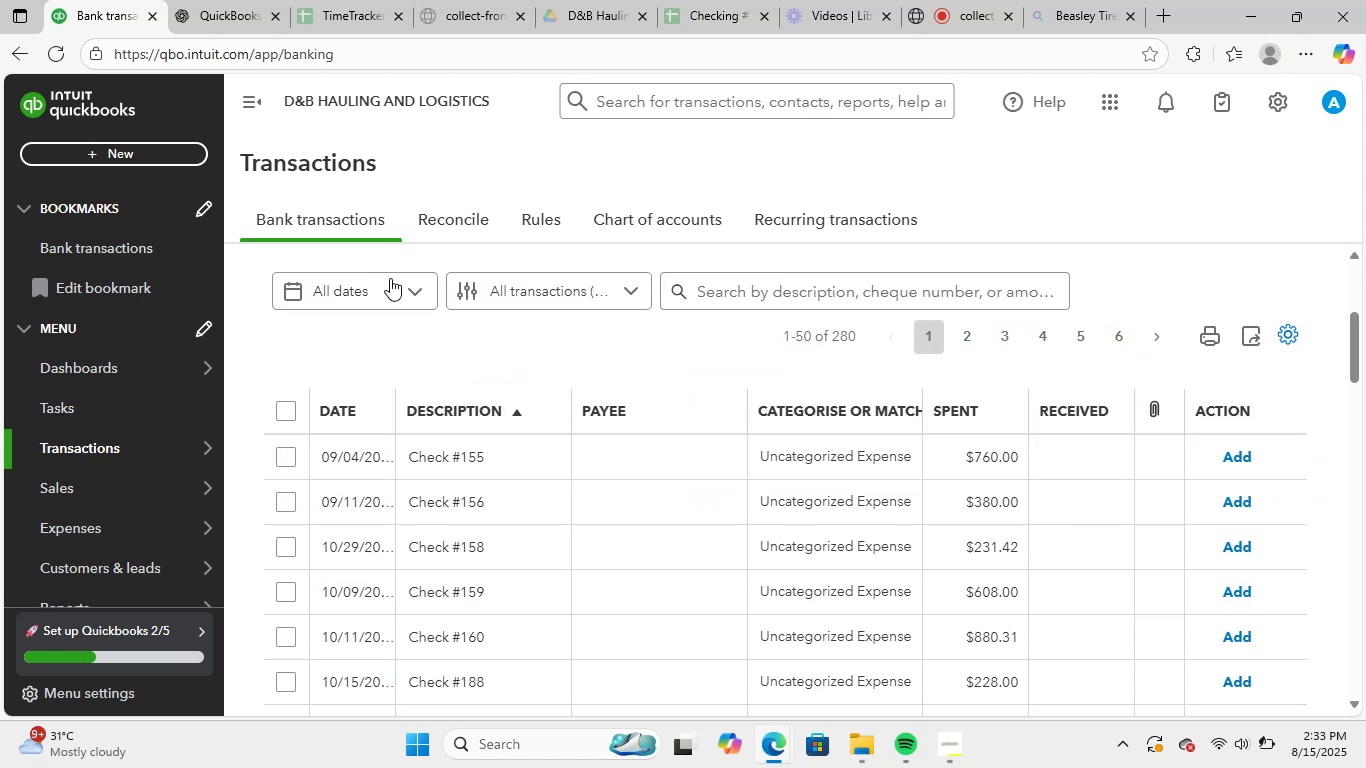 
left_click([237, 0])
 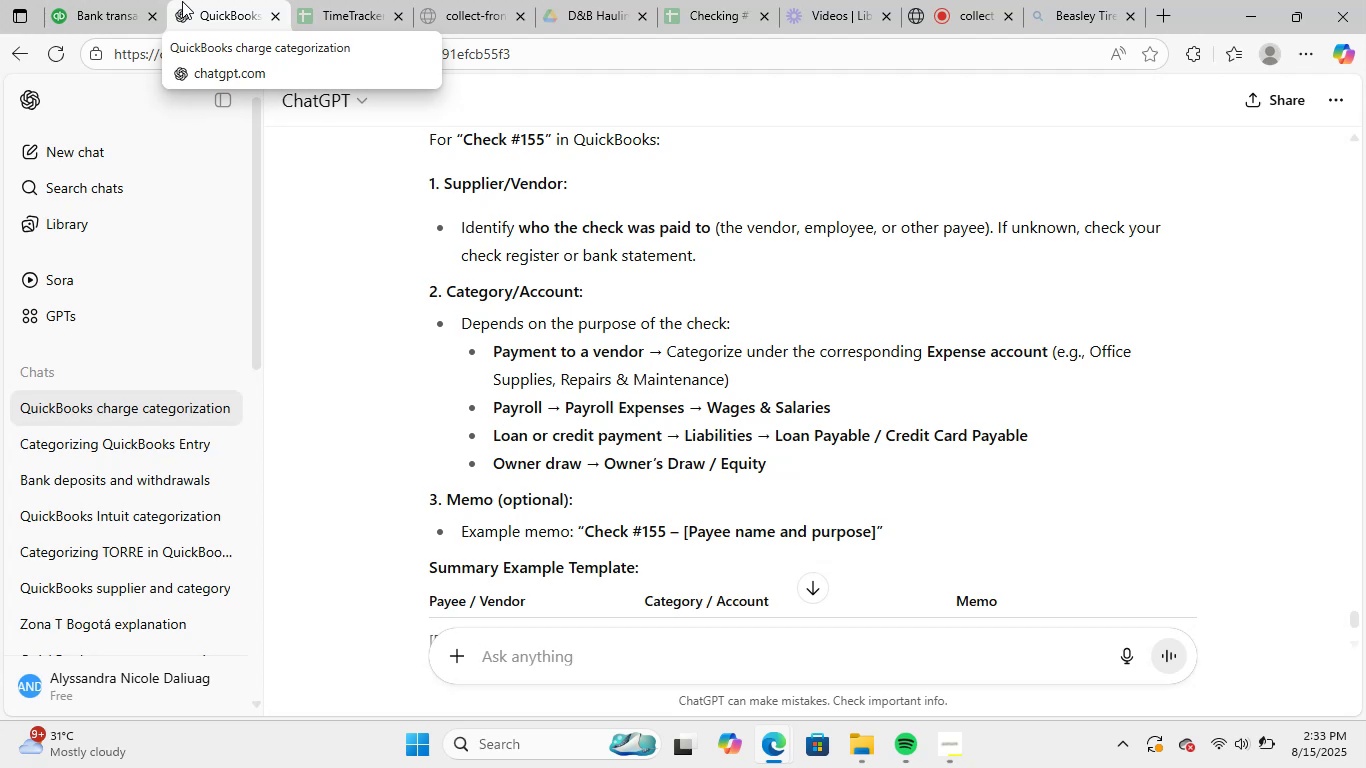 
wait(10.98)
 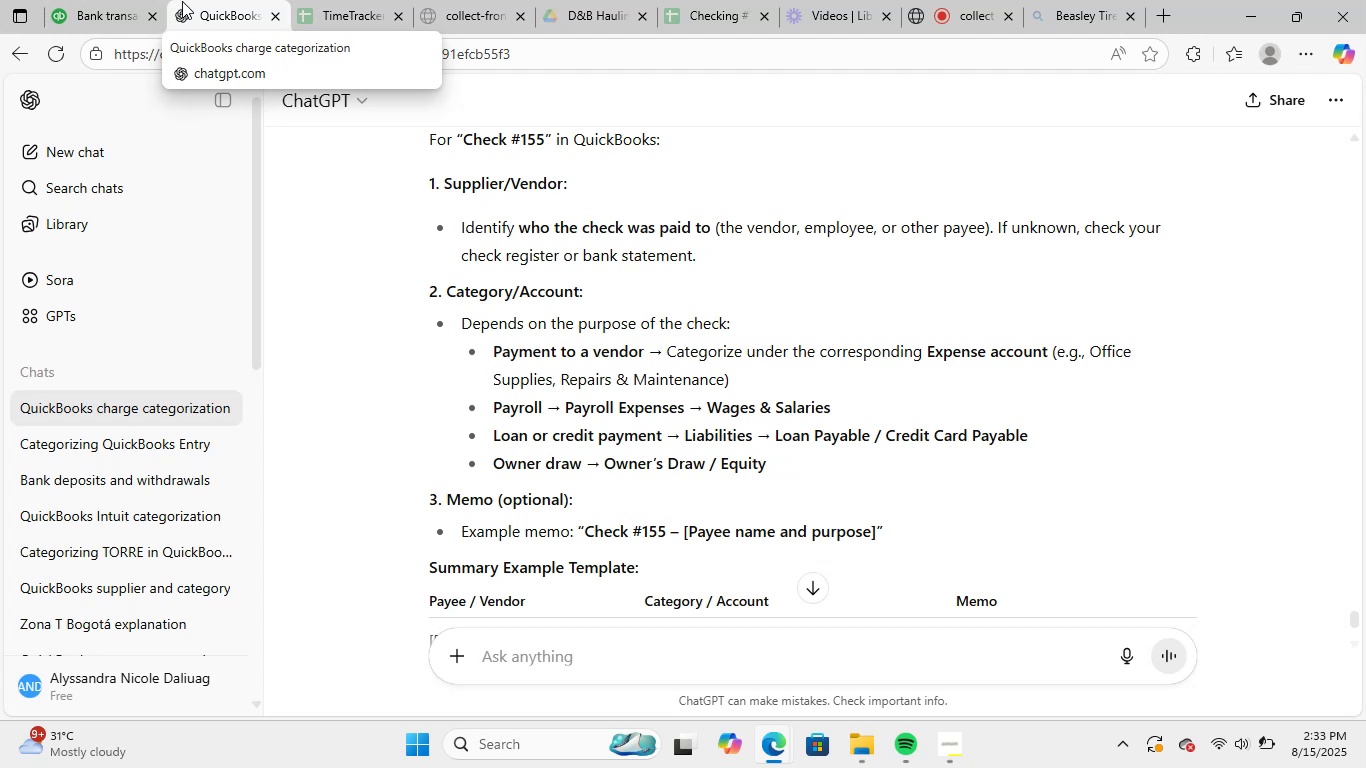 
left_click([484, 459])
 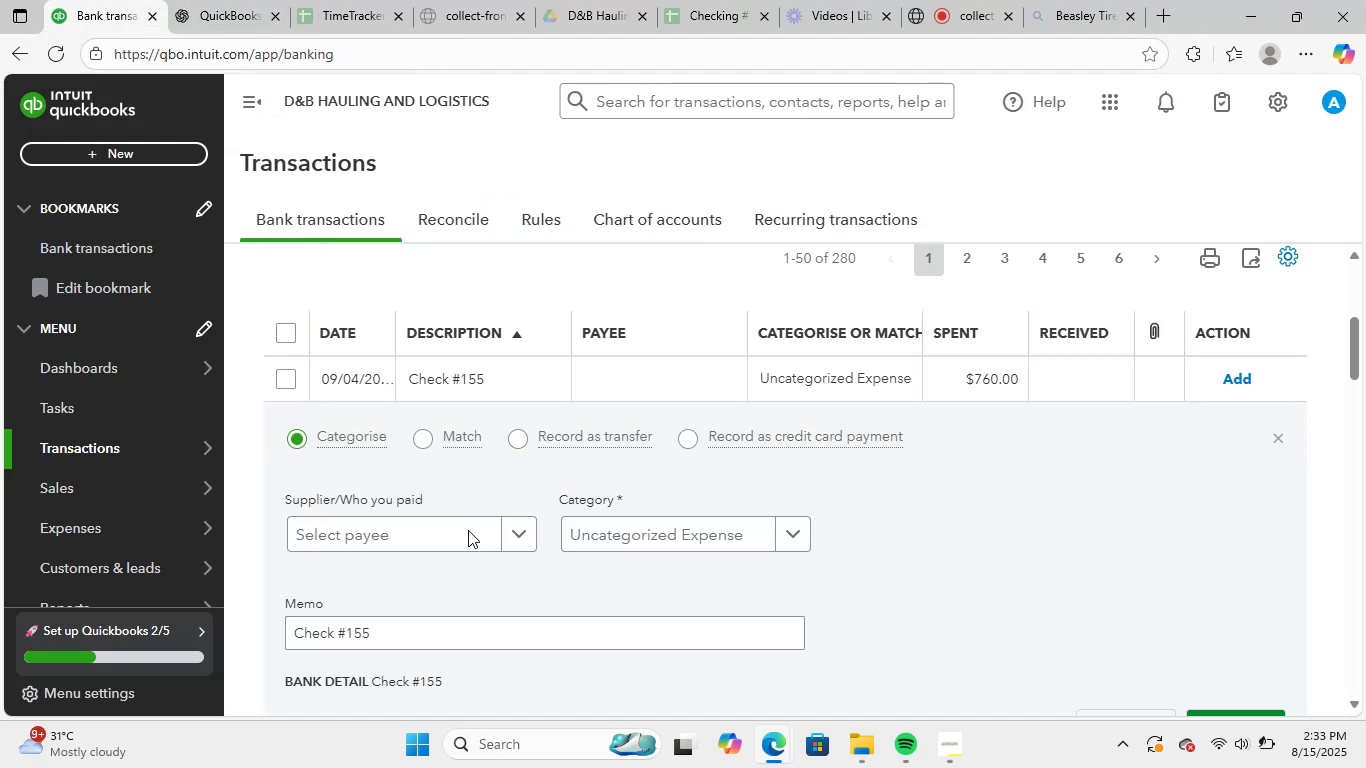 
left_click([462, 535])
 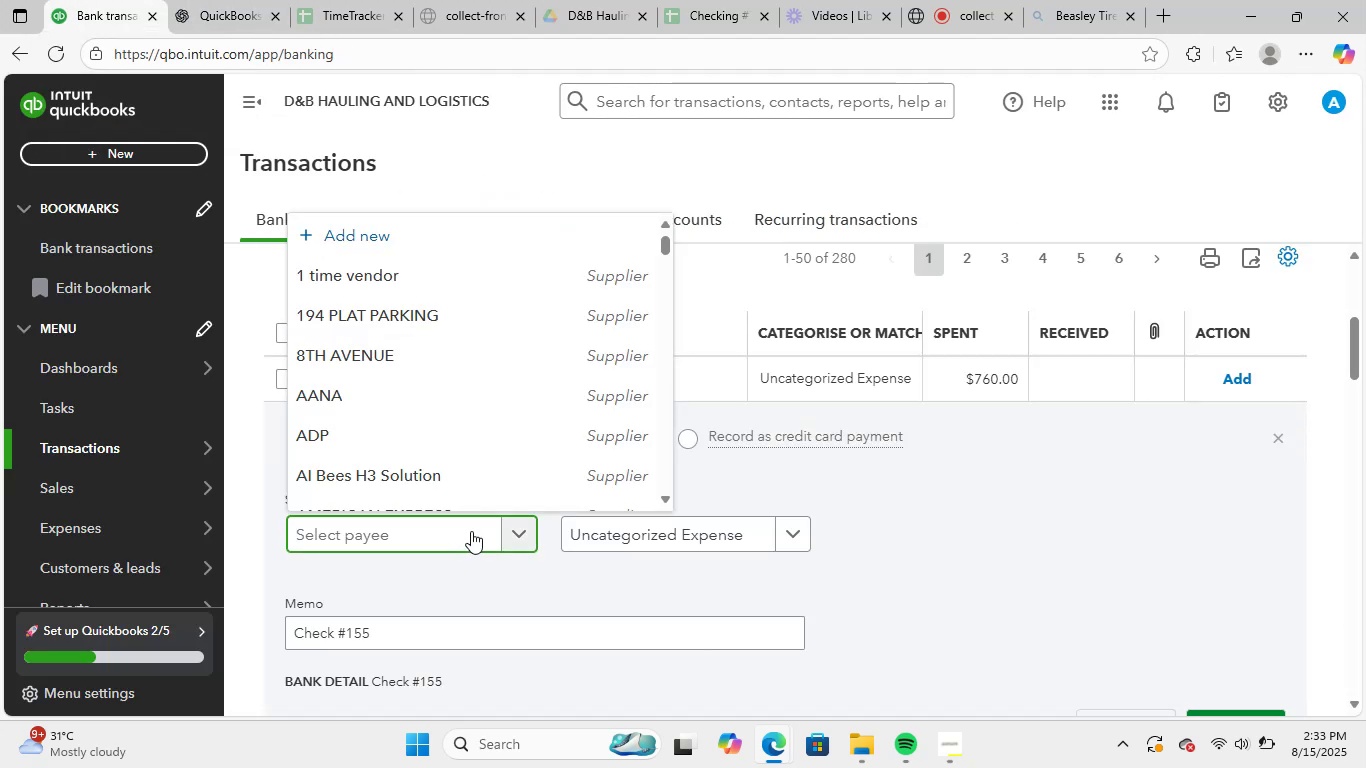 
type(unk)
 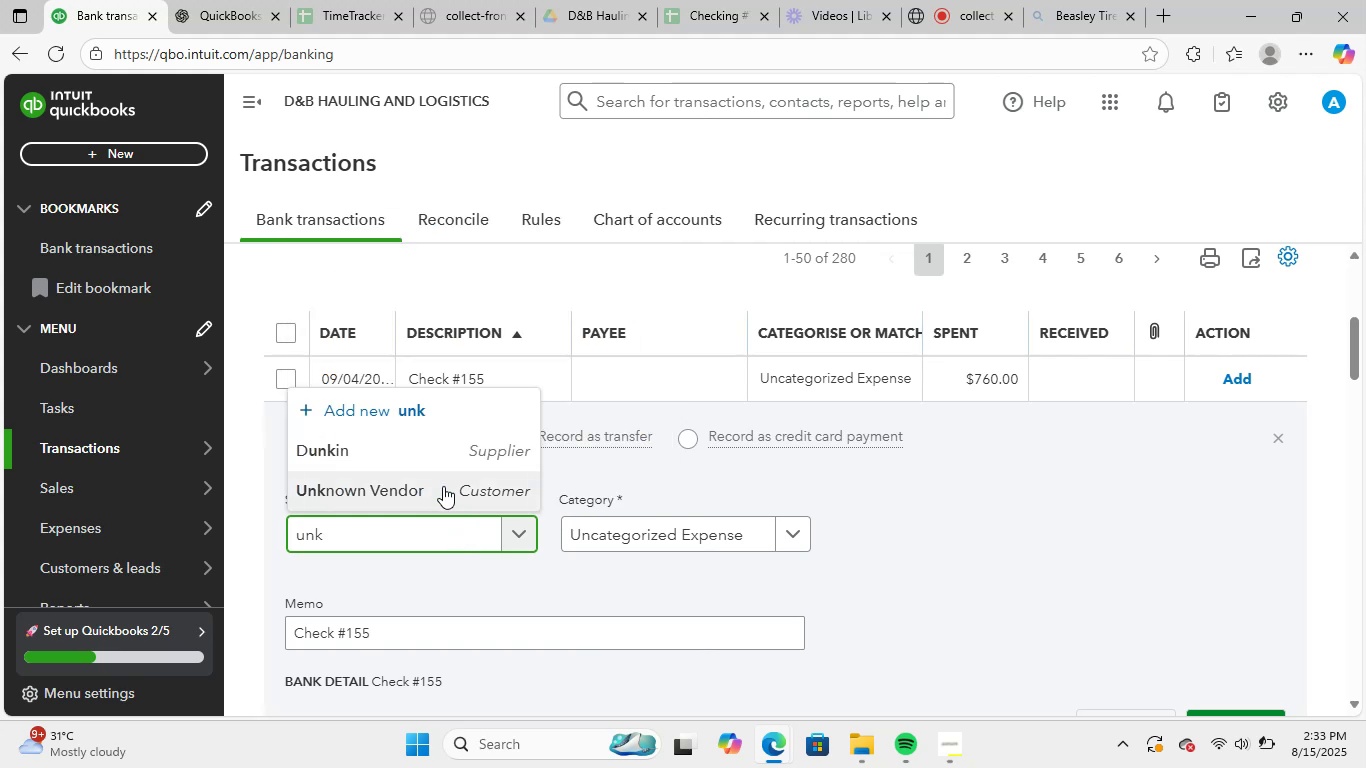 
left_click([440, 489])
 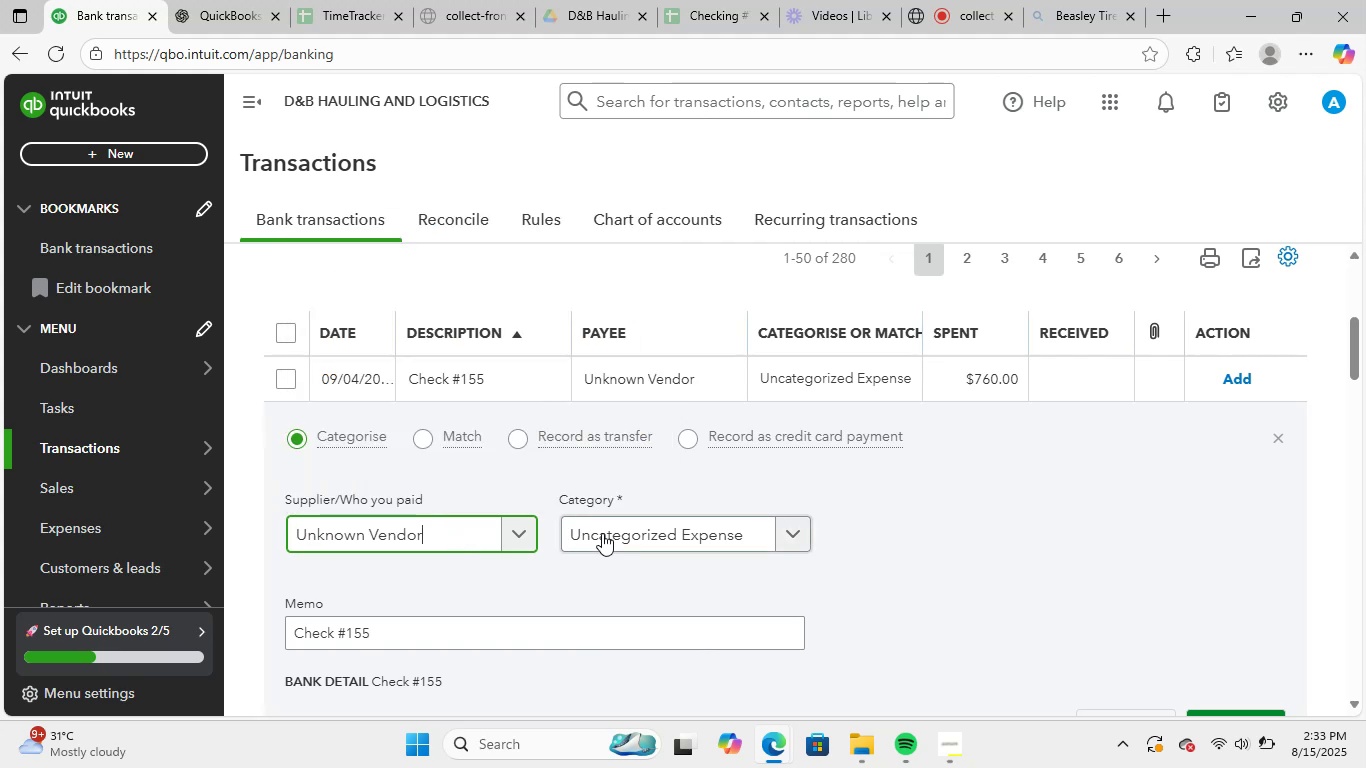 
left_click([624, 531])
 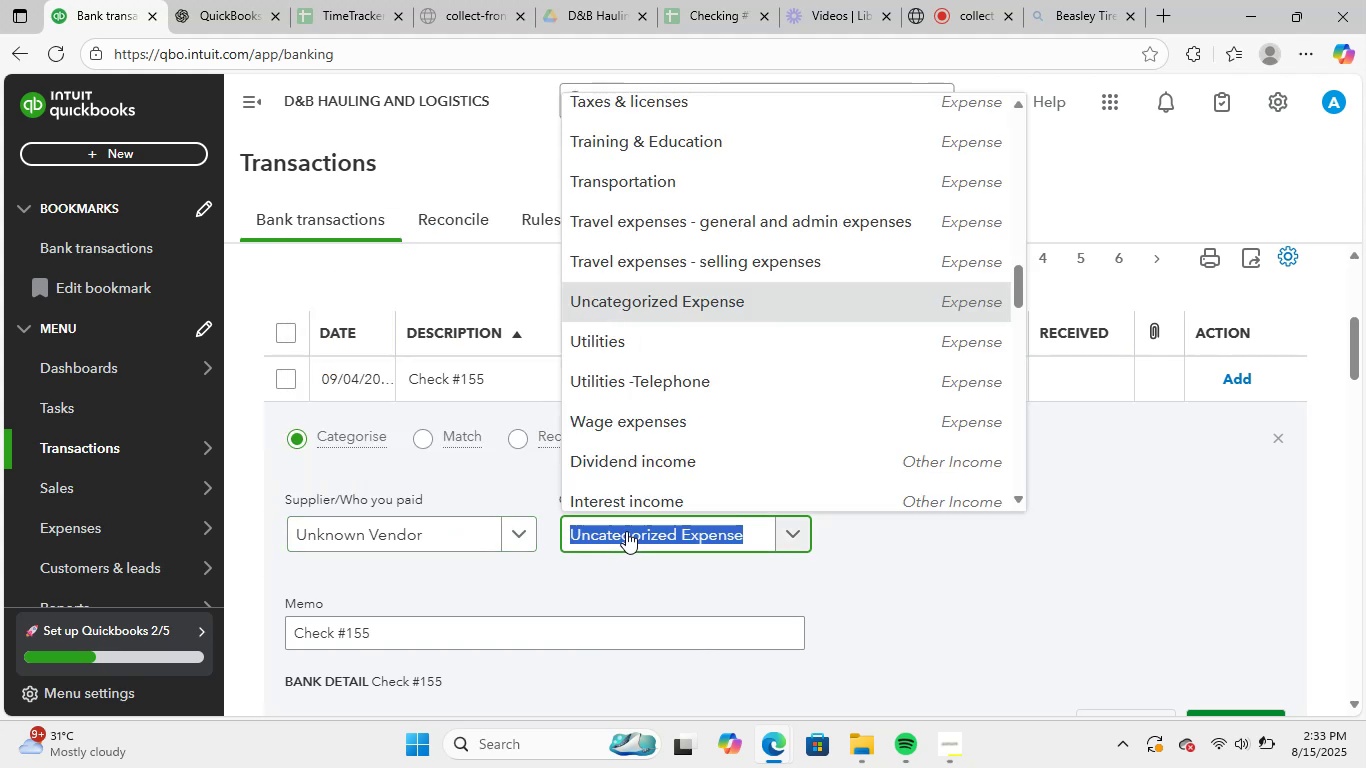 
type(suppl)
key(Backspace)
key(Backspace)
key(Backspace)
key(Backspace)
key(Backspace)
type(gene)
 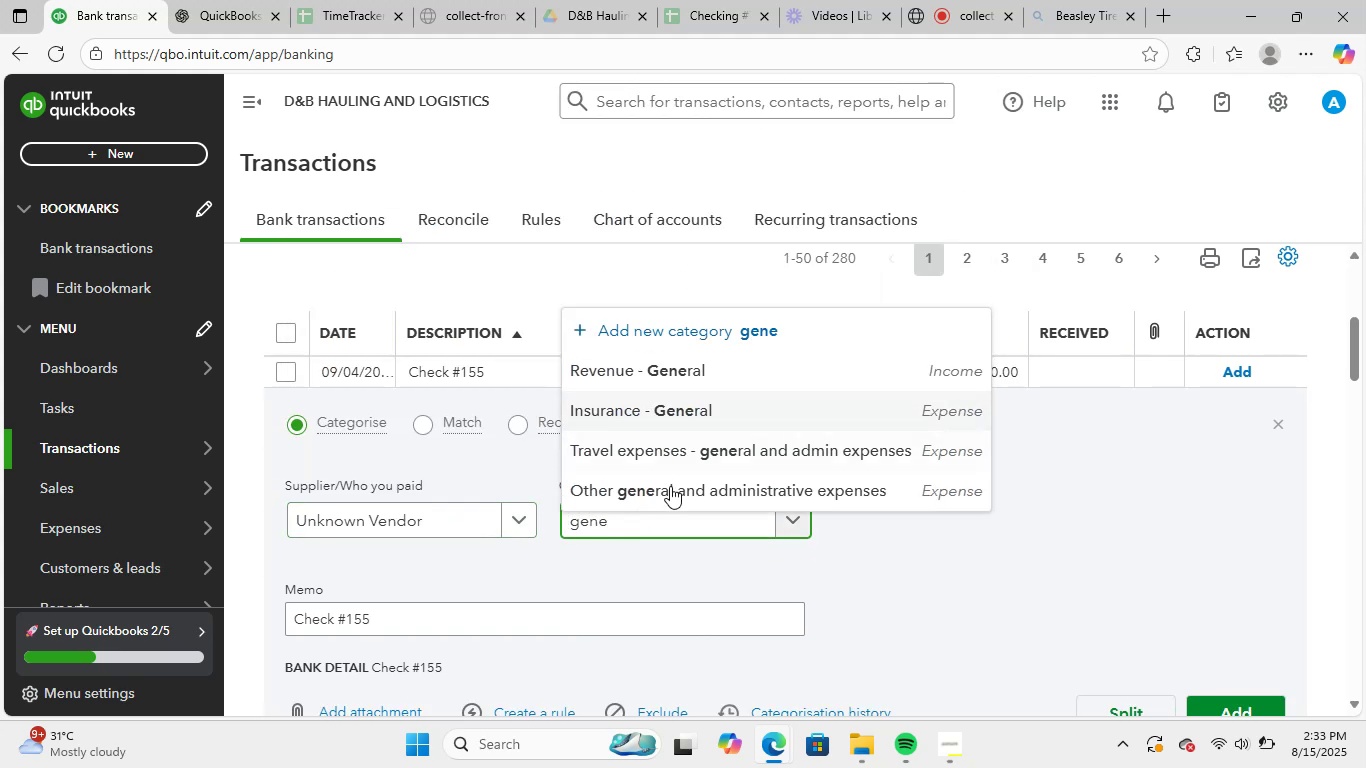 
left_click([668, 506])
 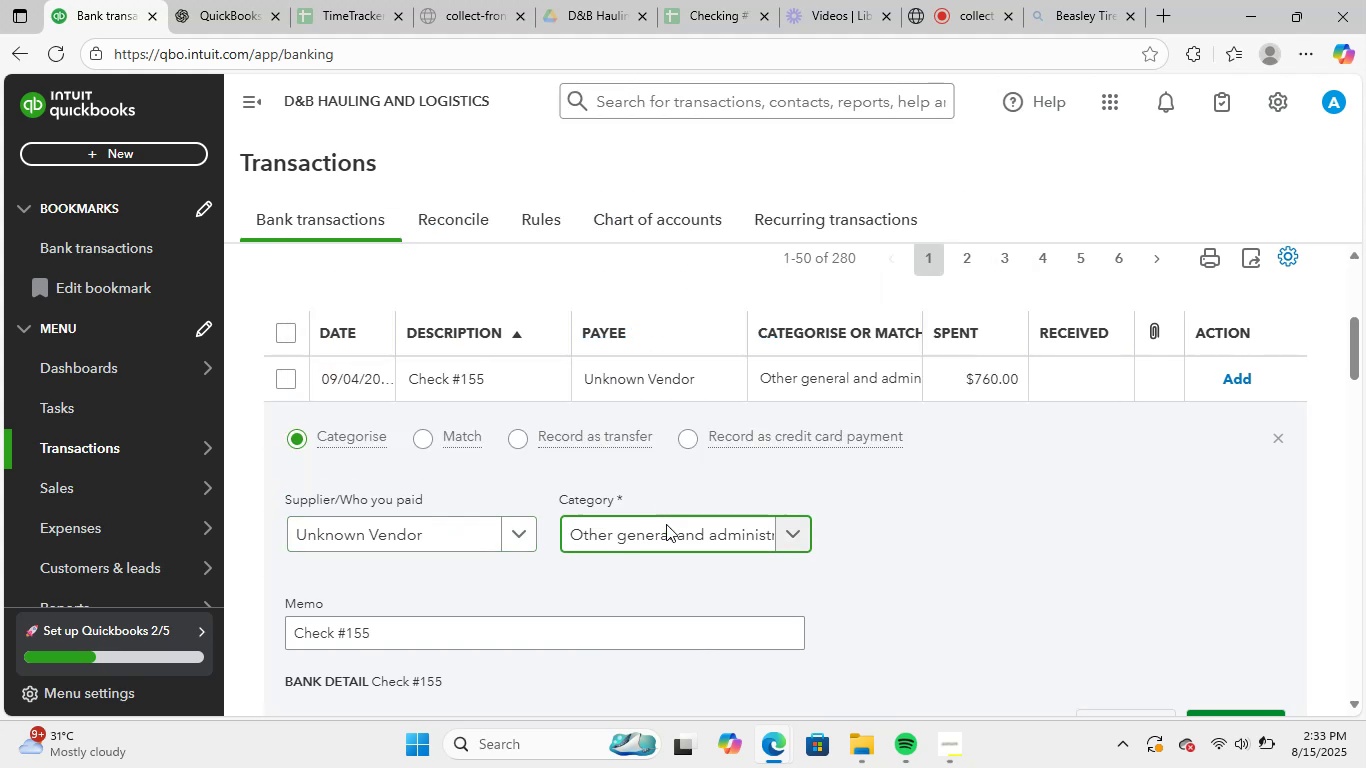 
scroll: coordinate [661, 548], scroll_direction: down, amount: 2.0
 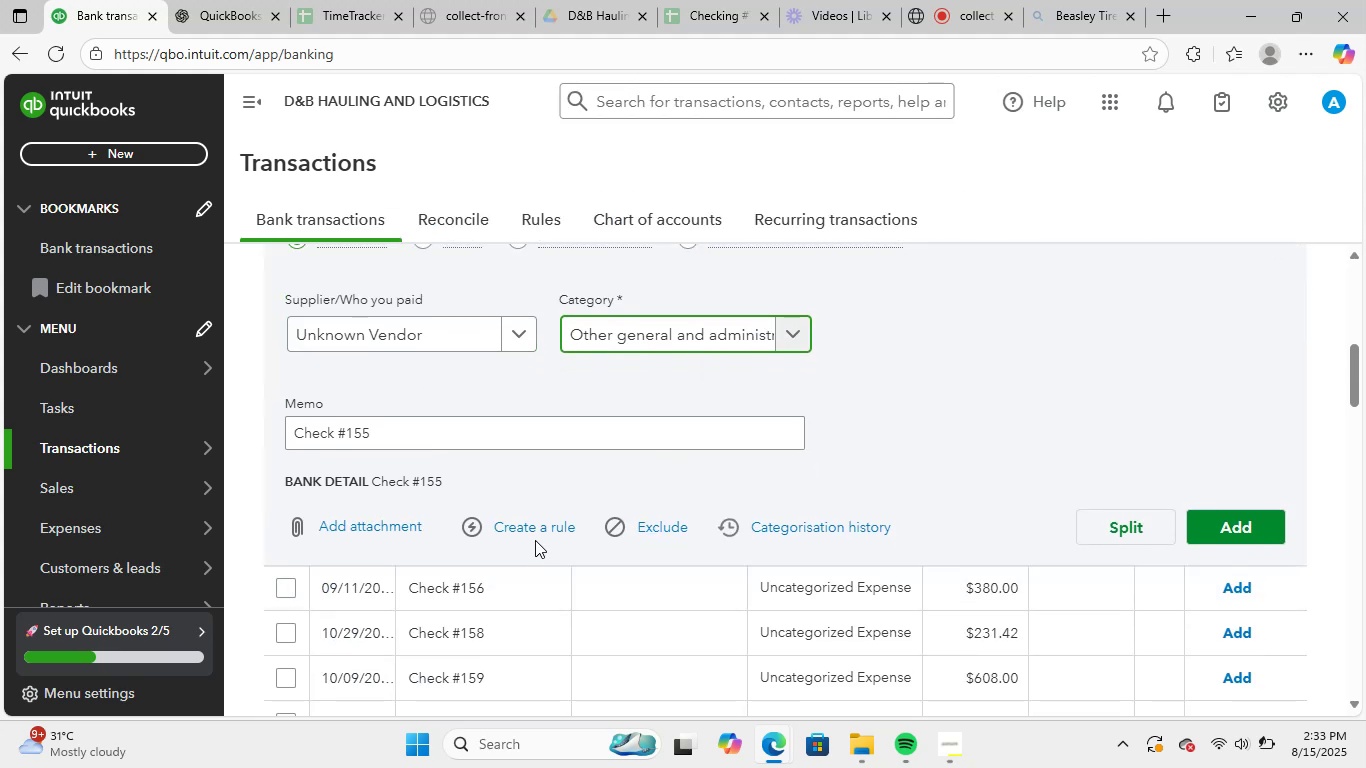 
left_click([537, 529])
 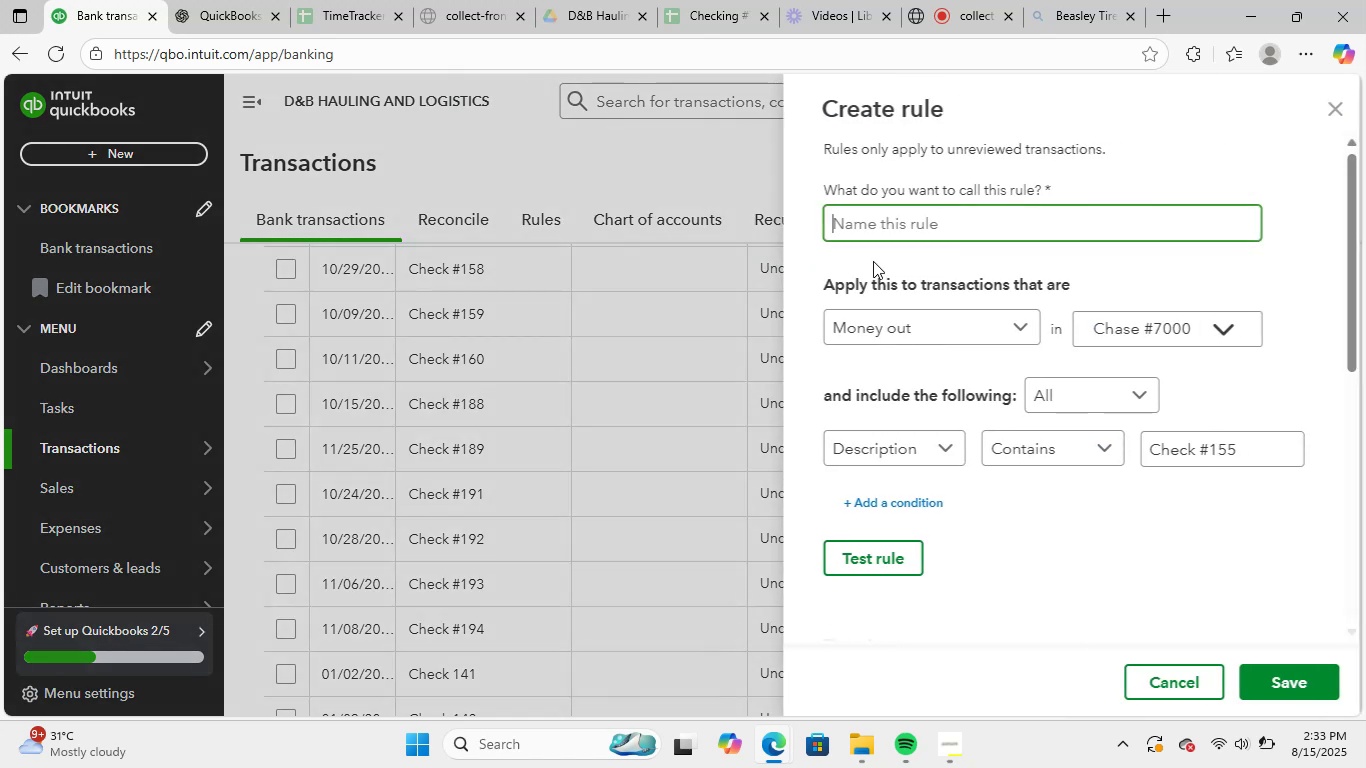 
key(Control+C)
 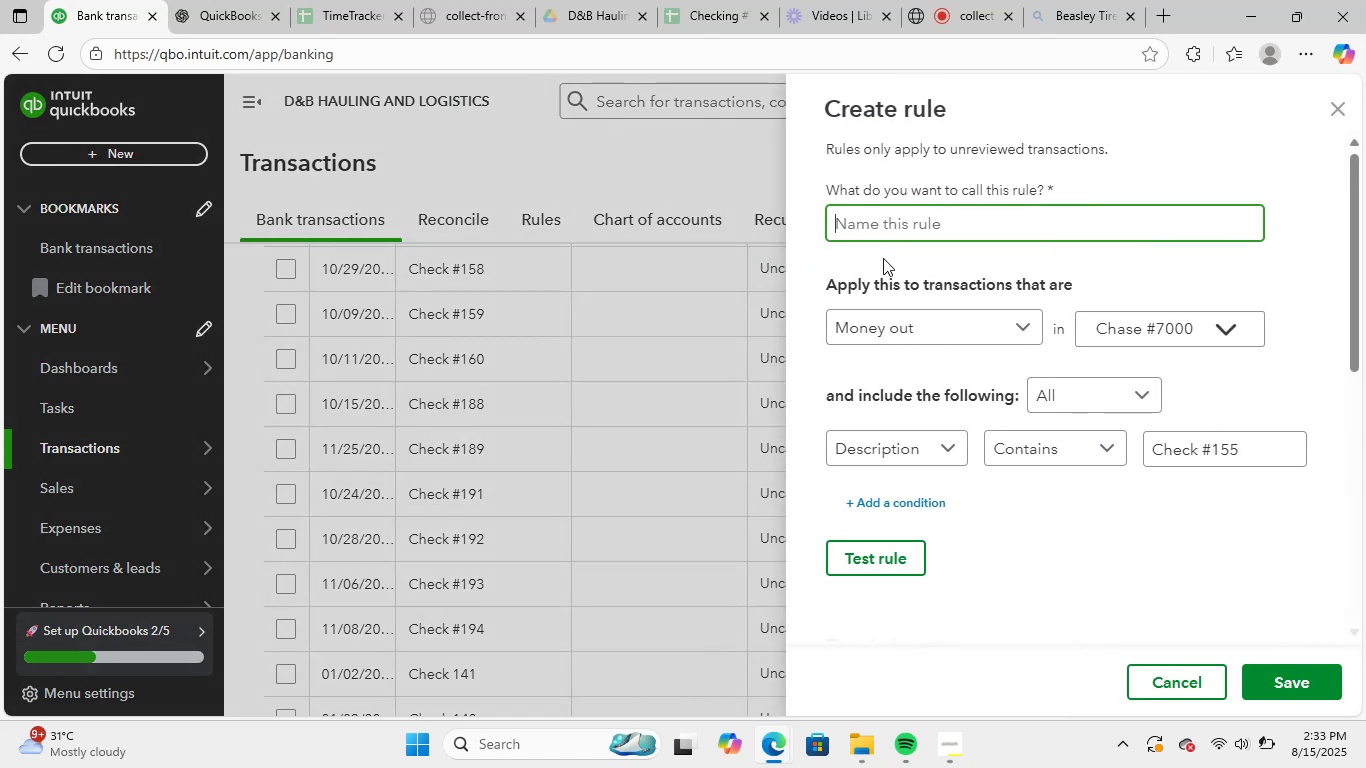 
key(Control+V)
 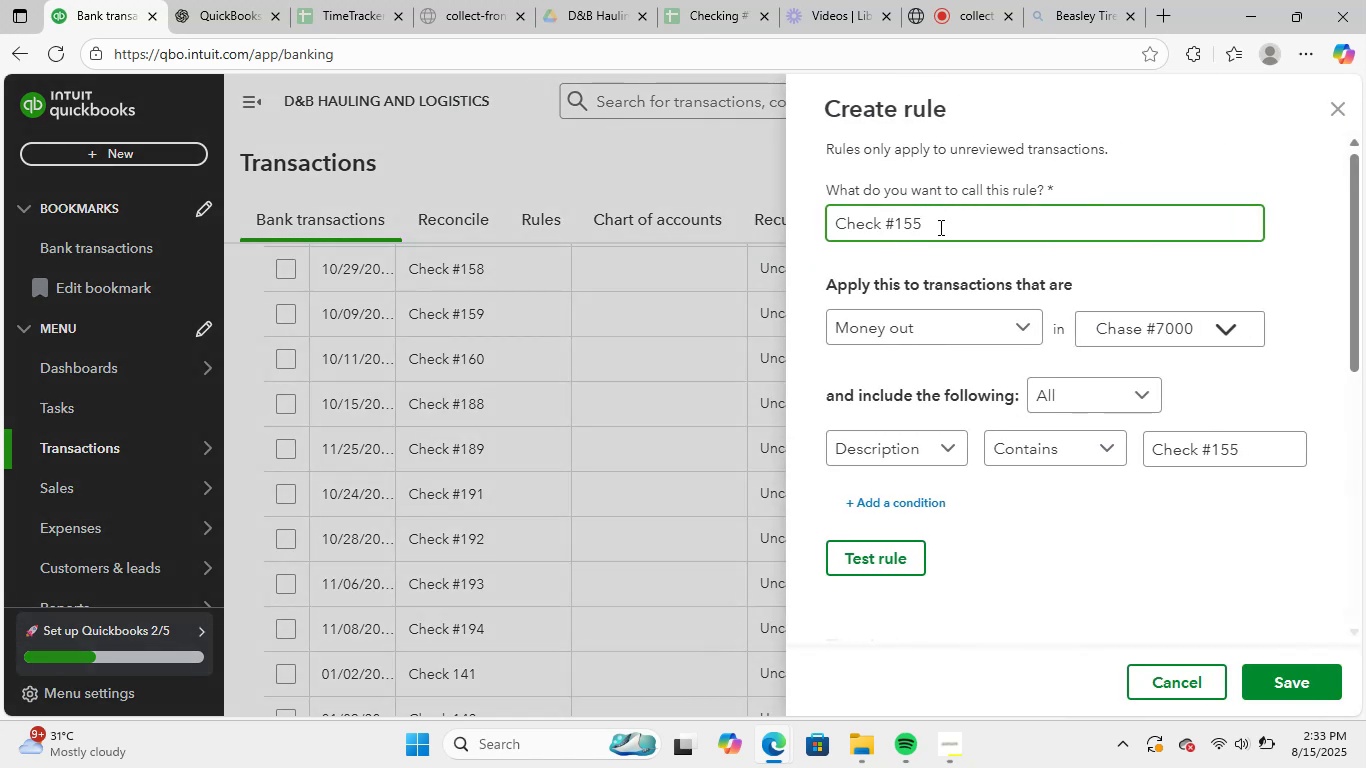 
key(Backspace)
 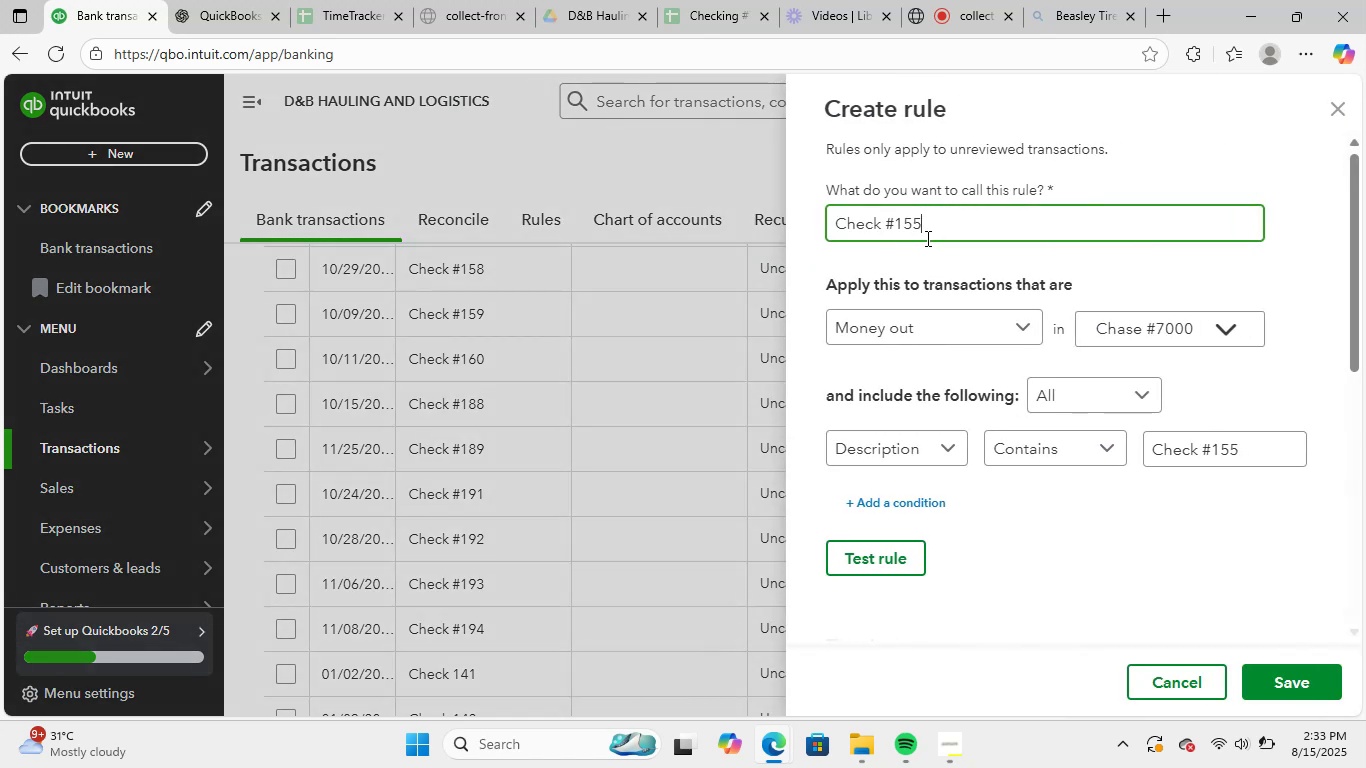 
key(Backspace)
 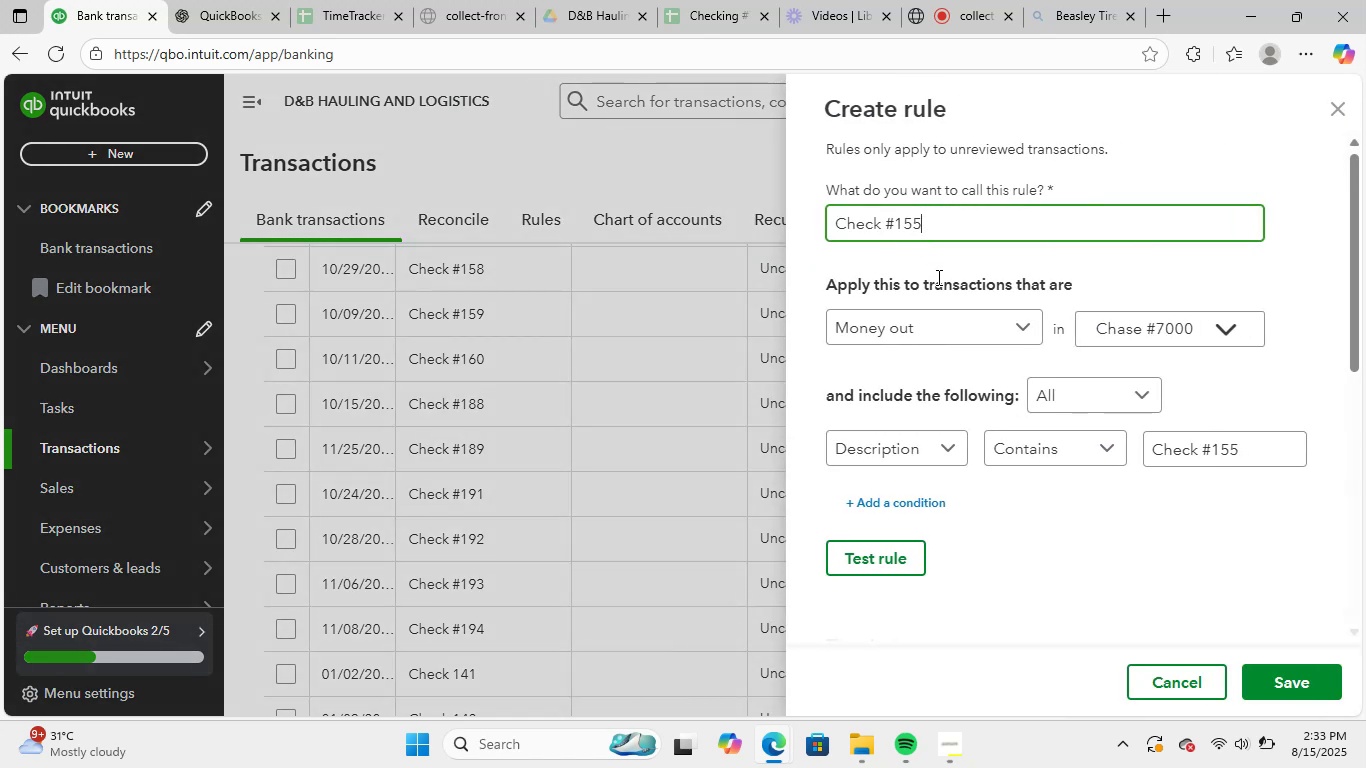 
key(Backspace)
 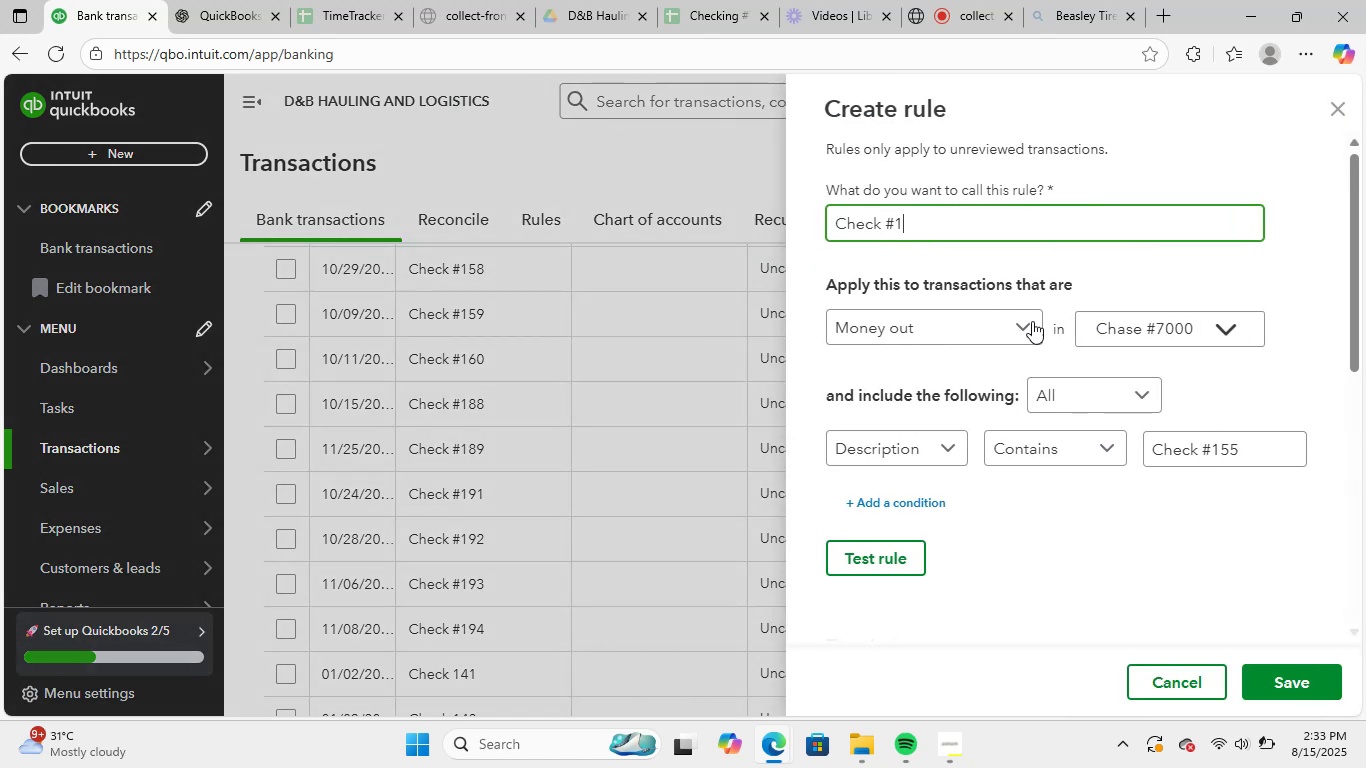 
key(Backspace)
 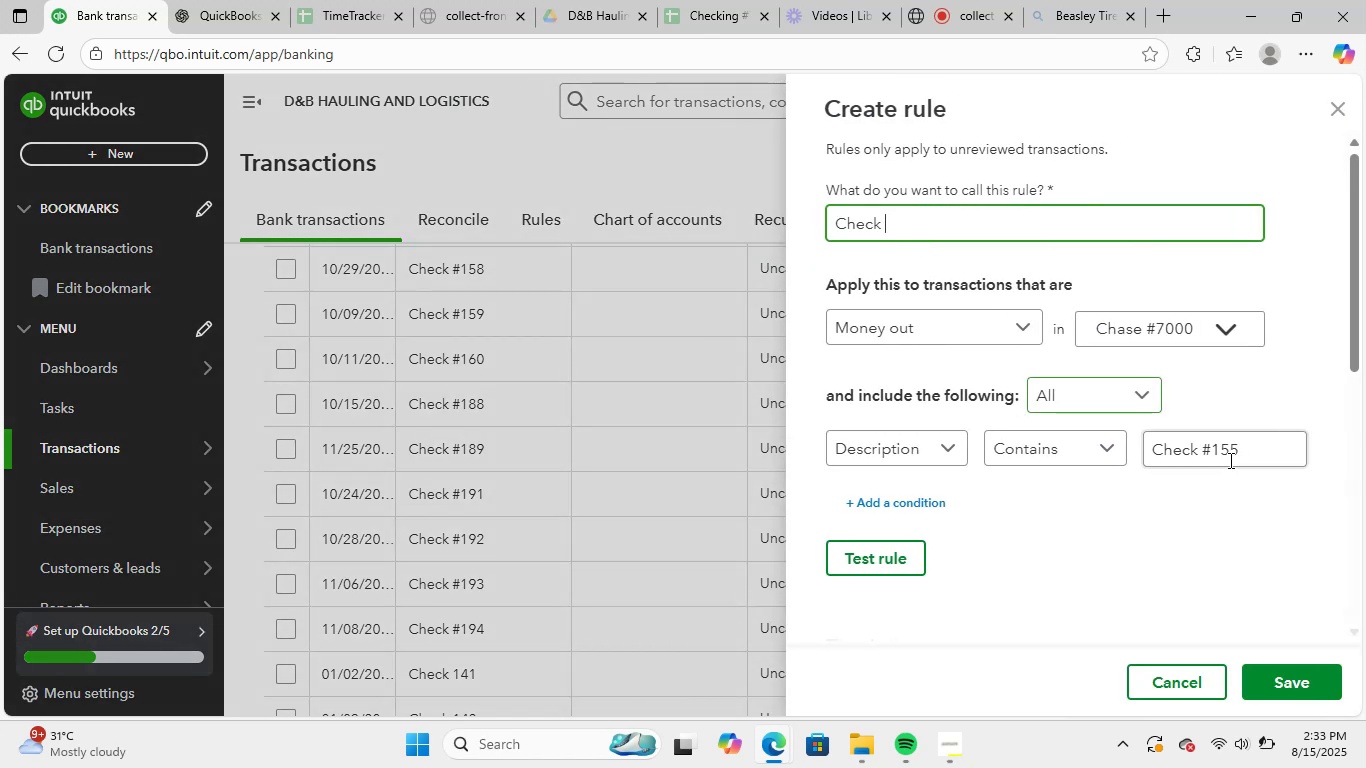 
left_click_drag(start_coordinate=[1241, 451], to_coordinate=[1201, 461])
 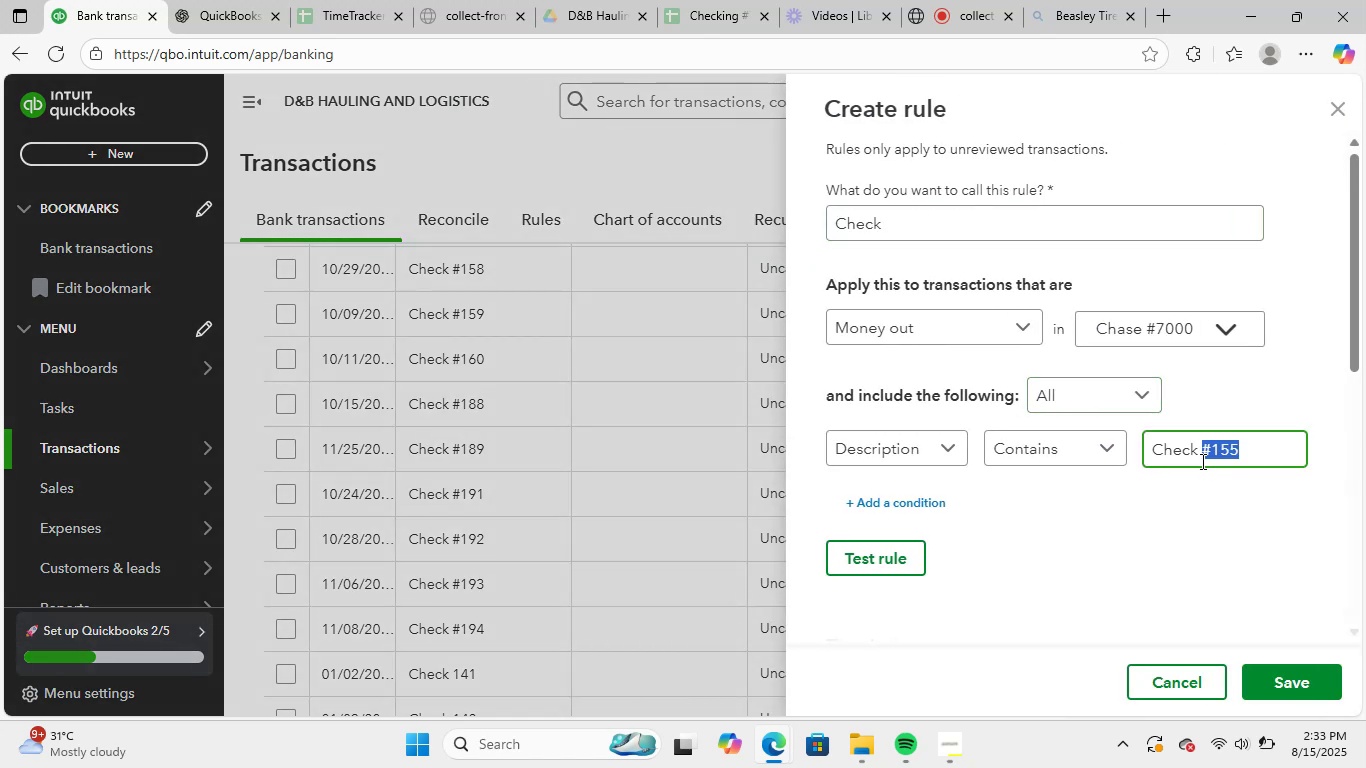 
key(Backspace)
 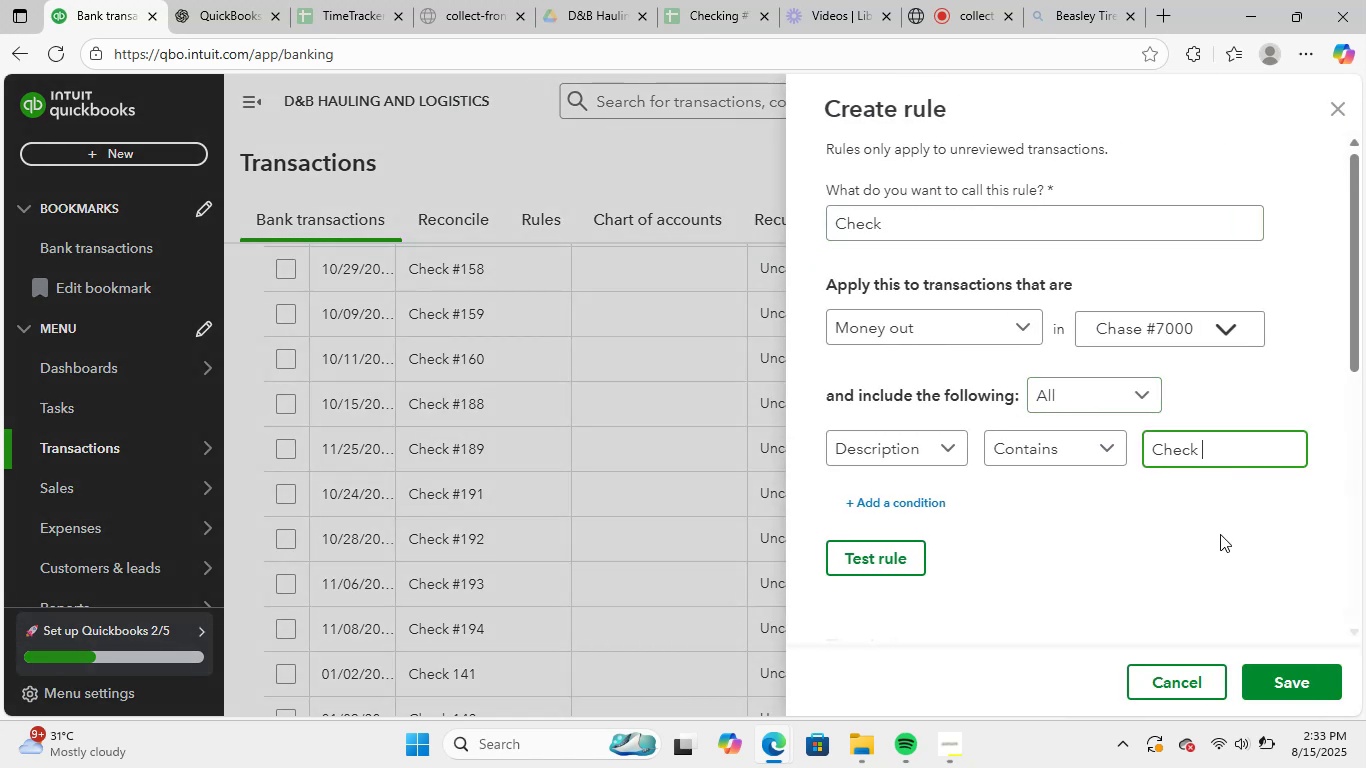 
left_click([1220, 534])
 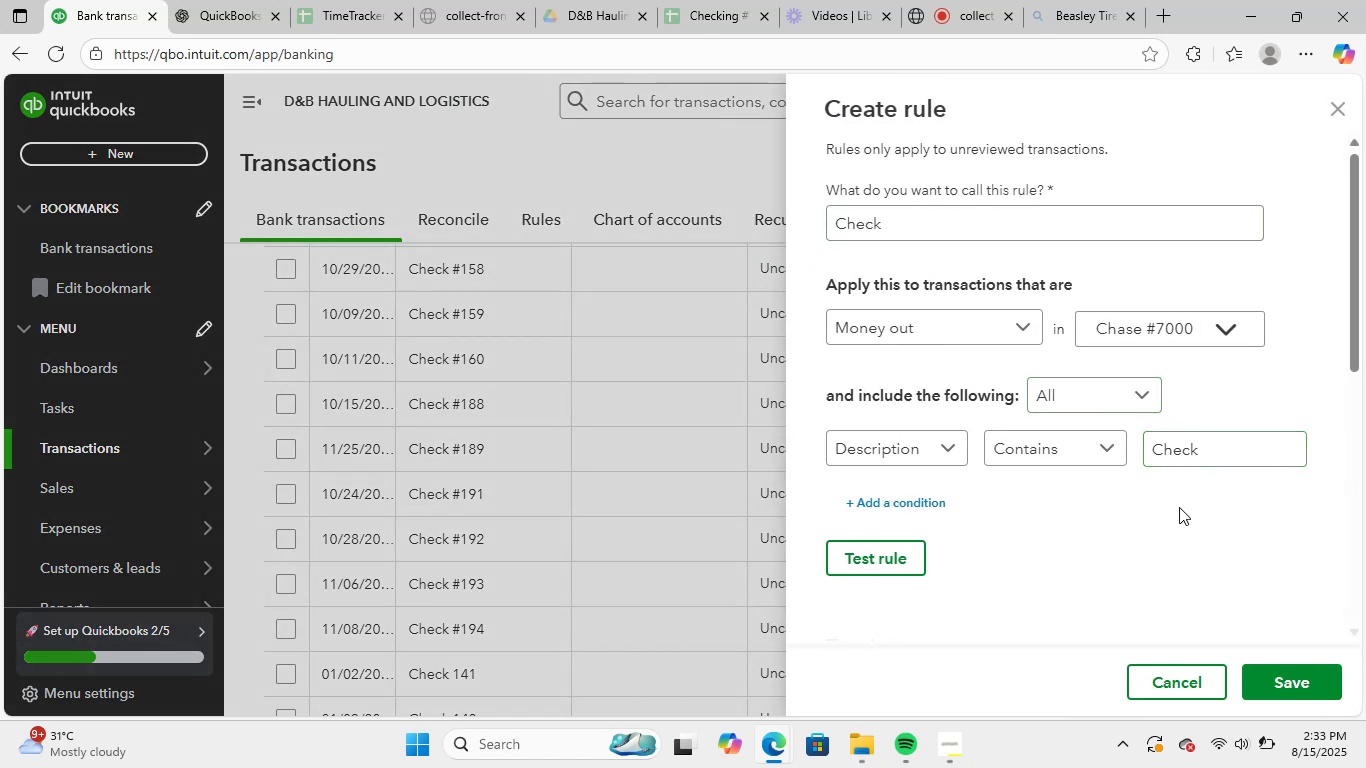 
scroll: coordinate [1174, 563], scroll_direction: down, amount: 13.0
 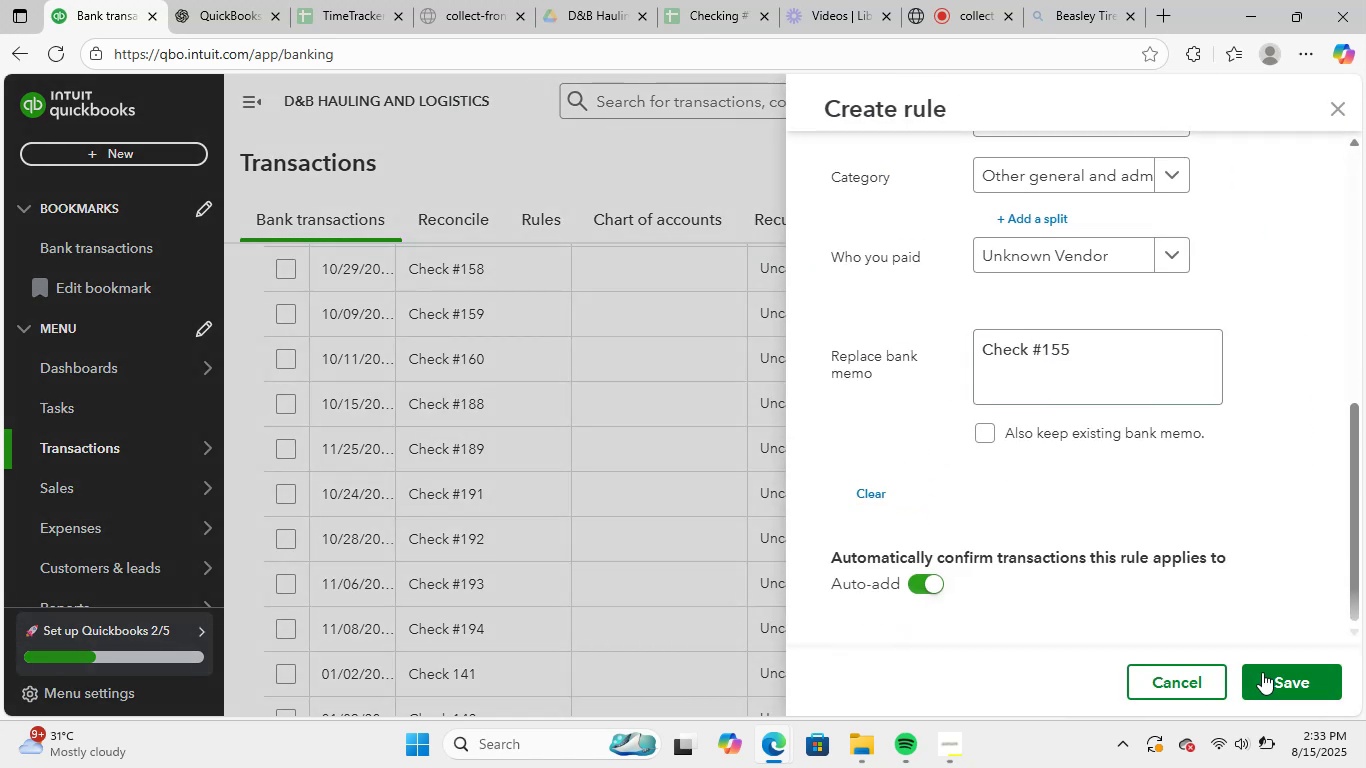 
left_click_drag(start_coordinate=[1285, 675], to_coordinate=[1285, 680])
 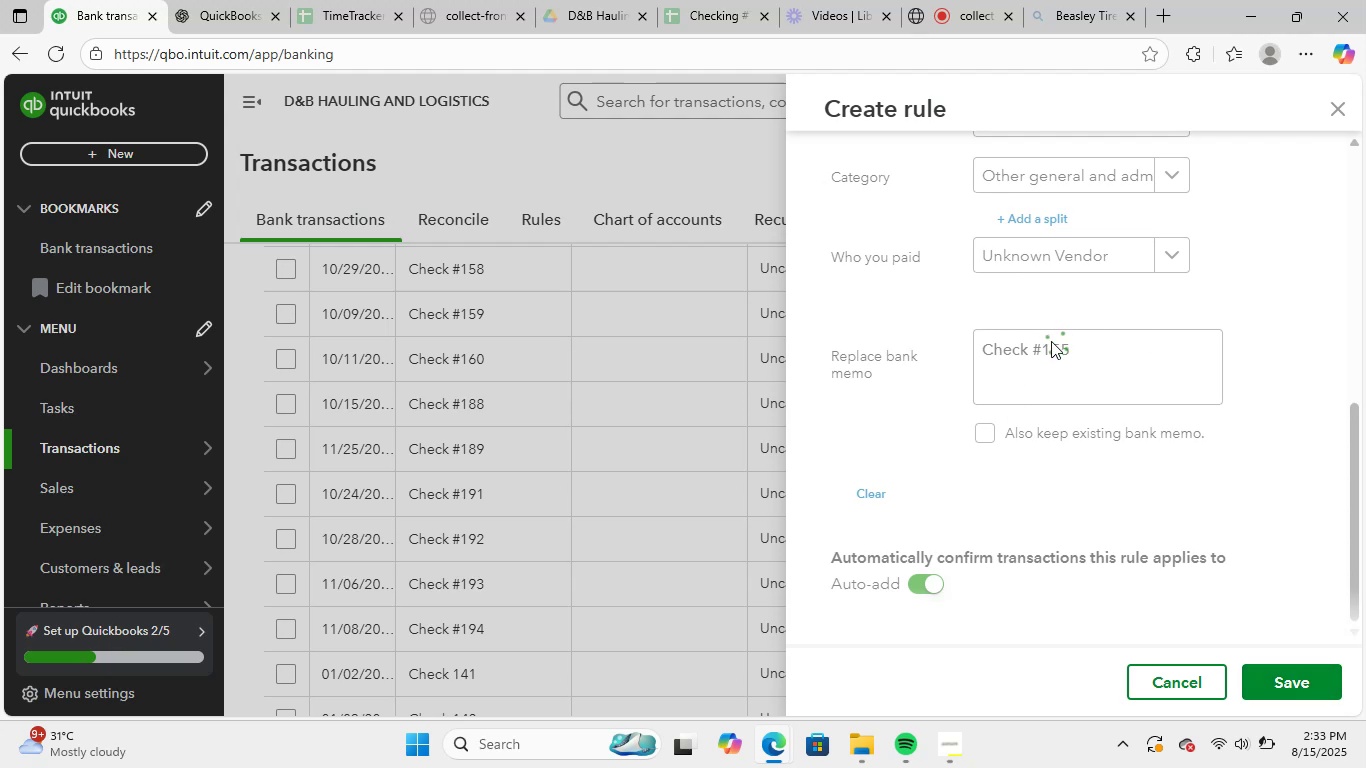 
wait(12.65)
 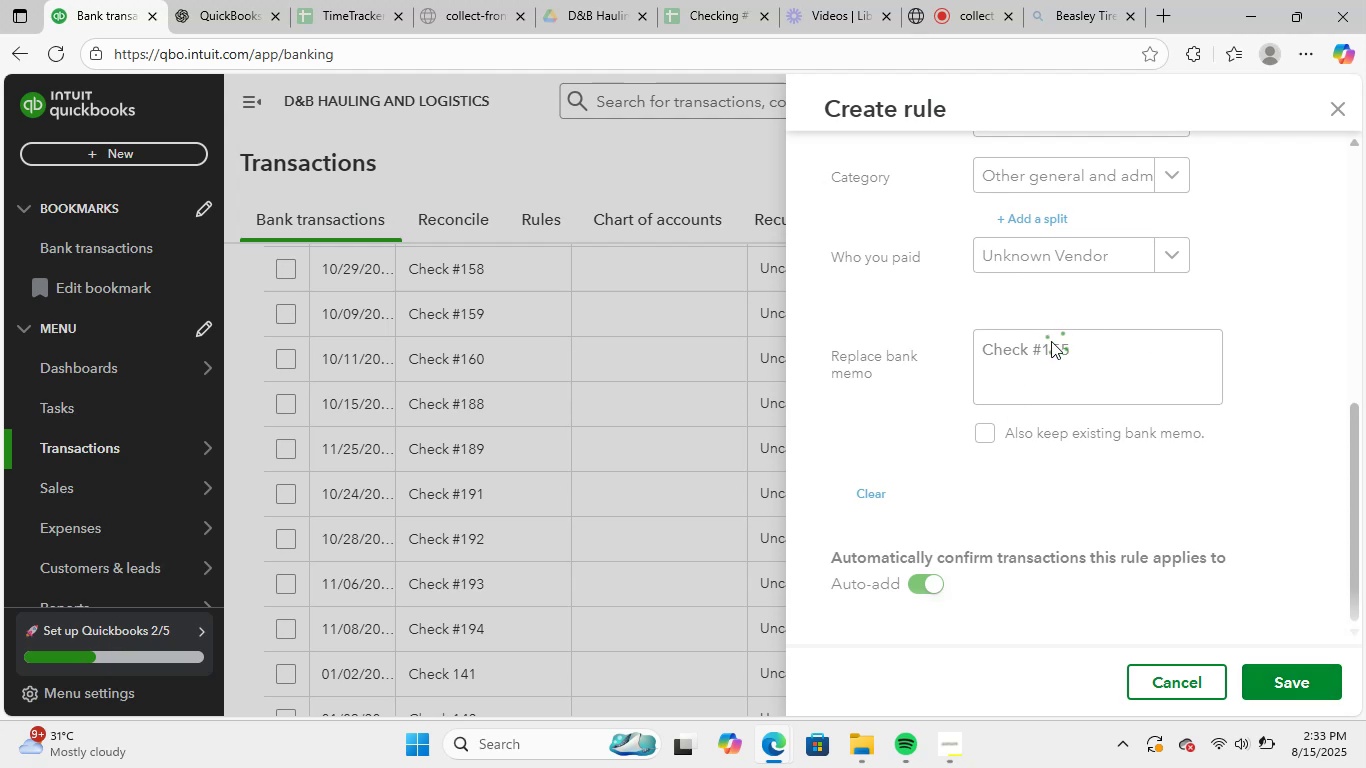 
scroll: coordinate [782, 356], scroll_direction: up, amount: 3.0
 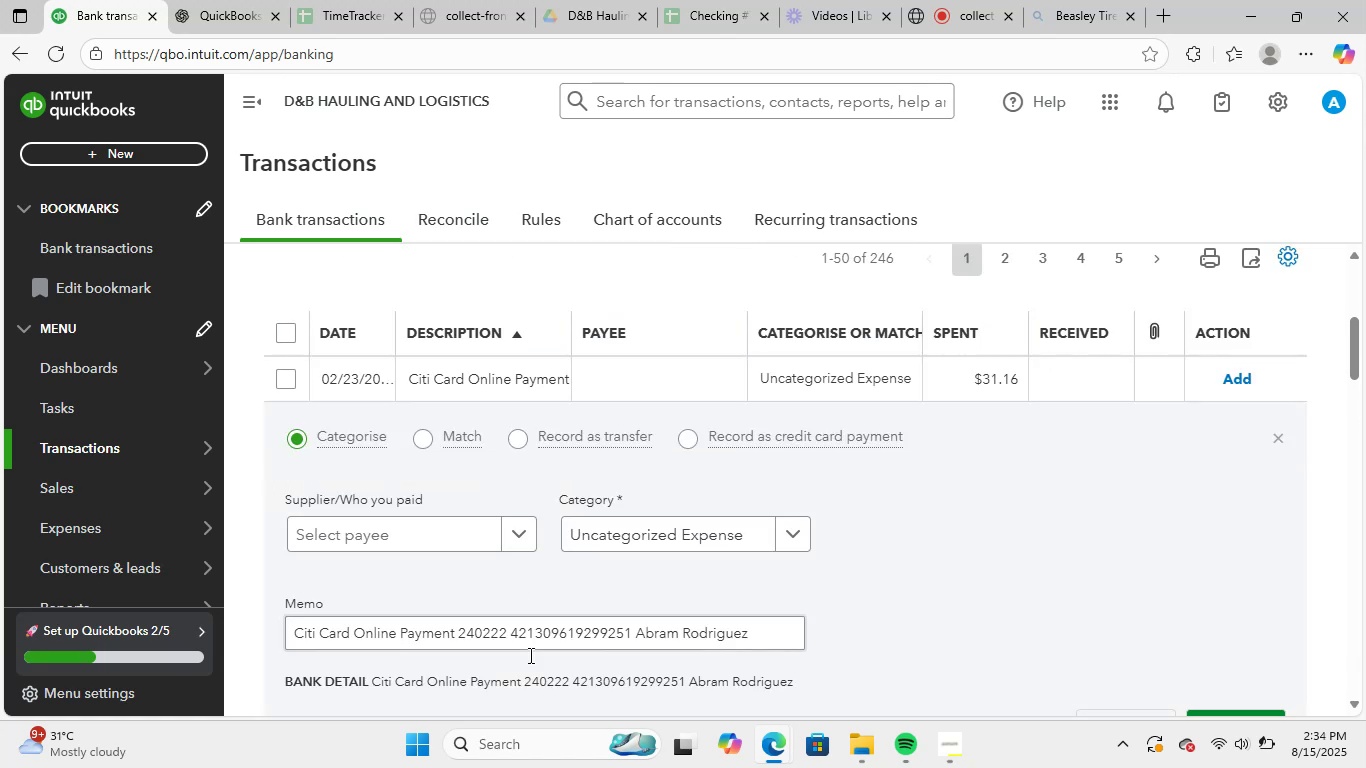 
left_click_drag(start_coordinate=[770, 636], to_coordinate=[201, 628])
 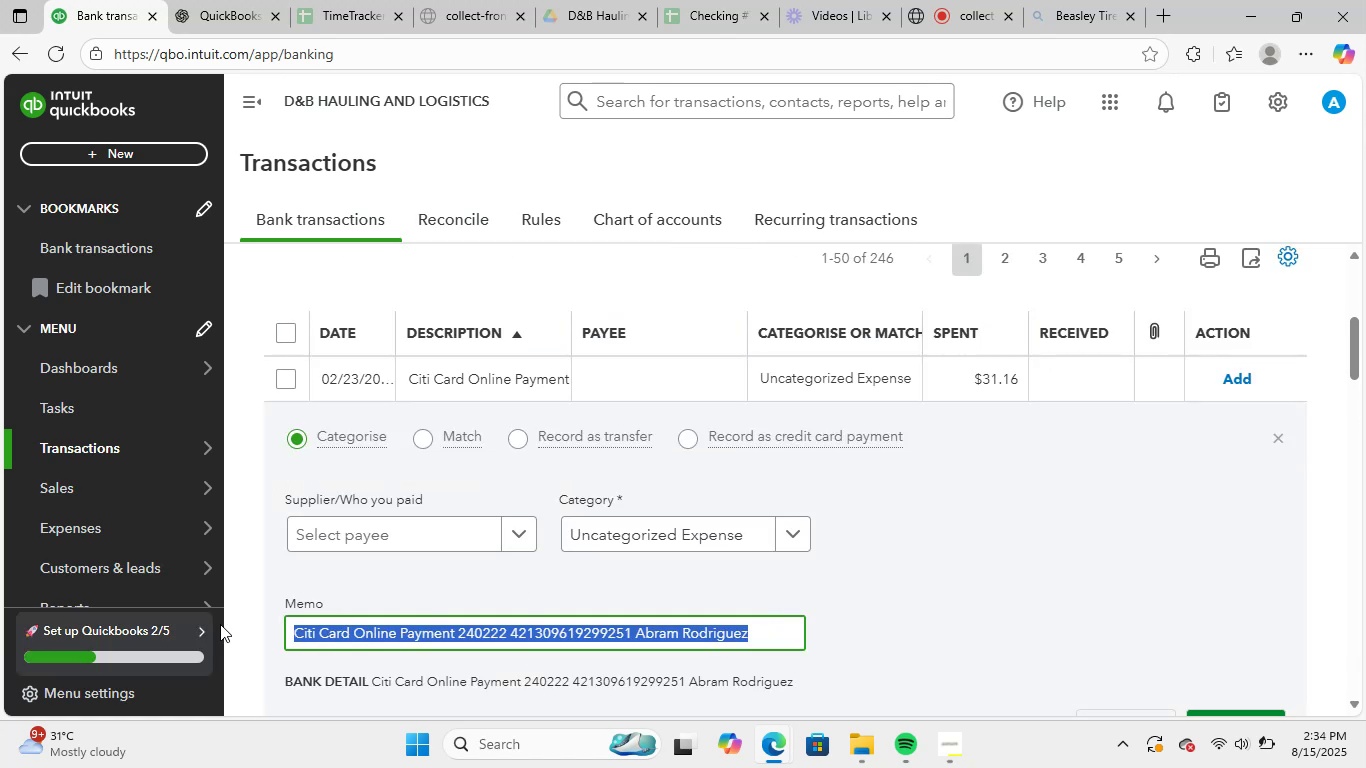 
key(Control+ControlLeft)
 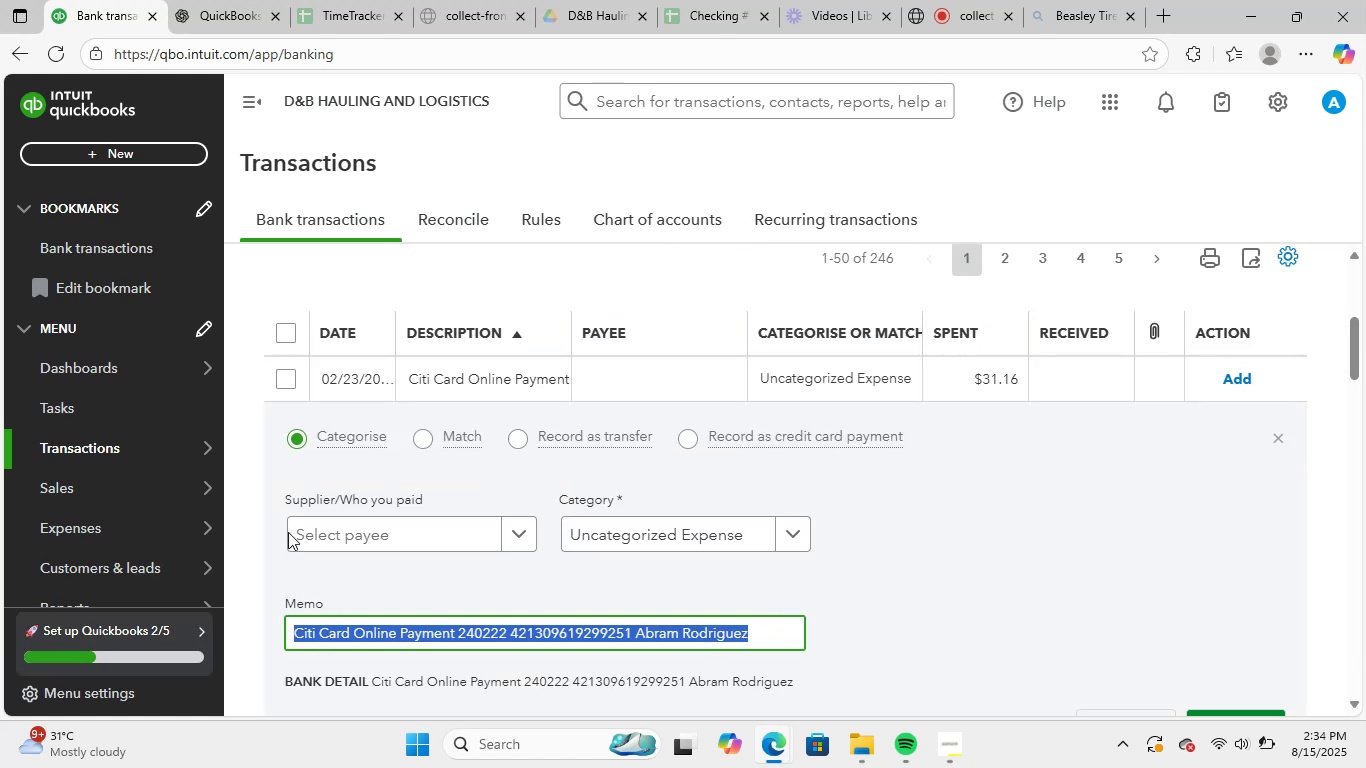 
key(Control+C)
 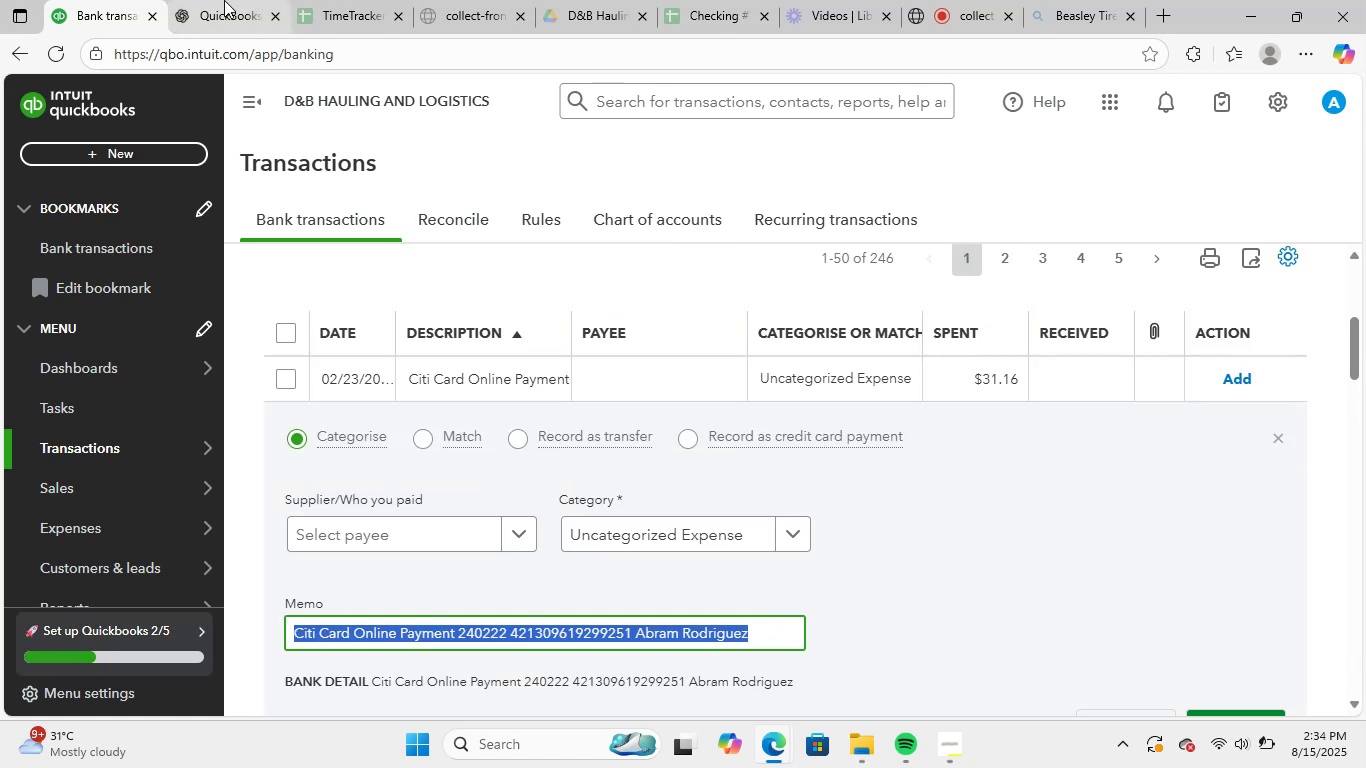 
left_click([234, 4])
 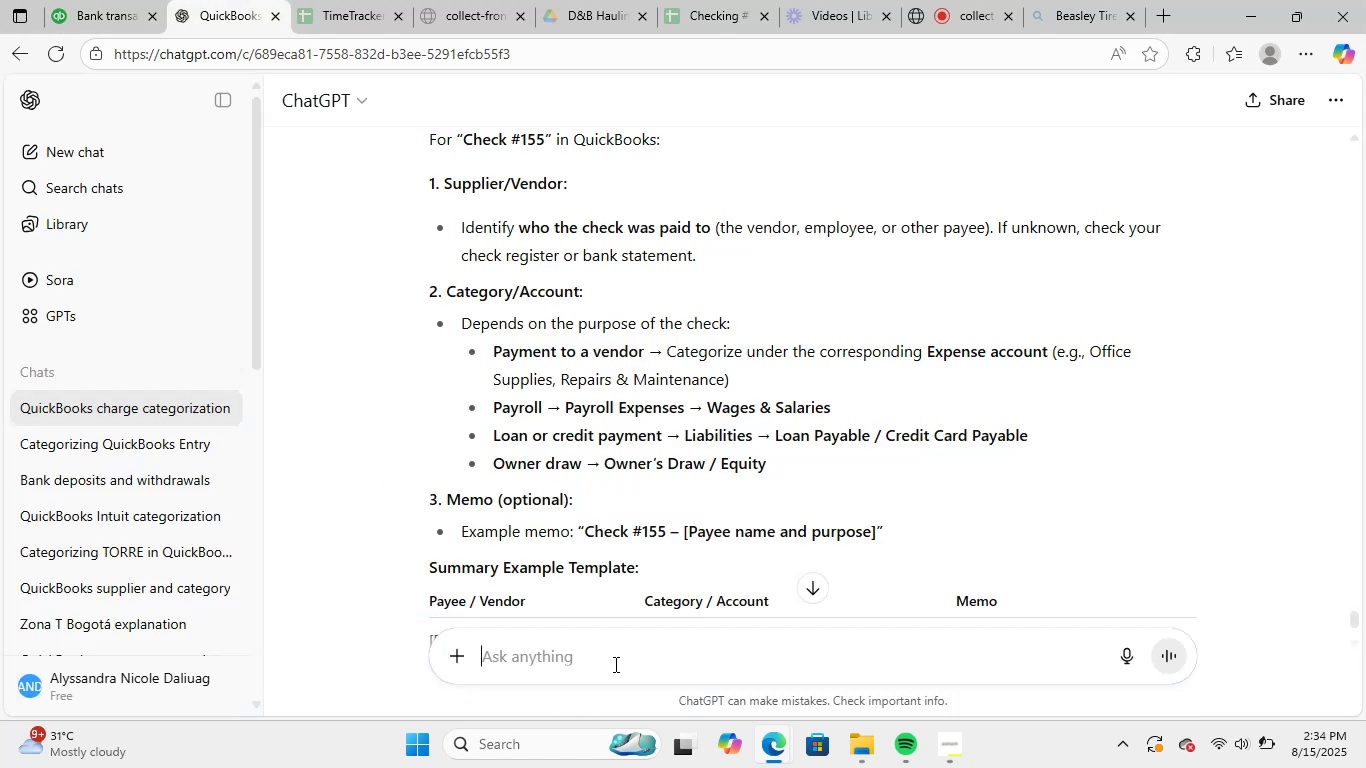 
left_click([639, 632])
 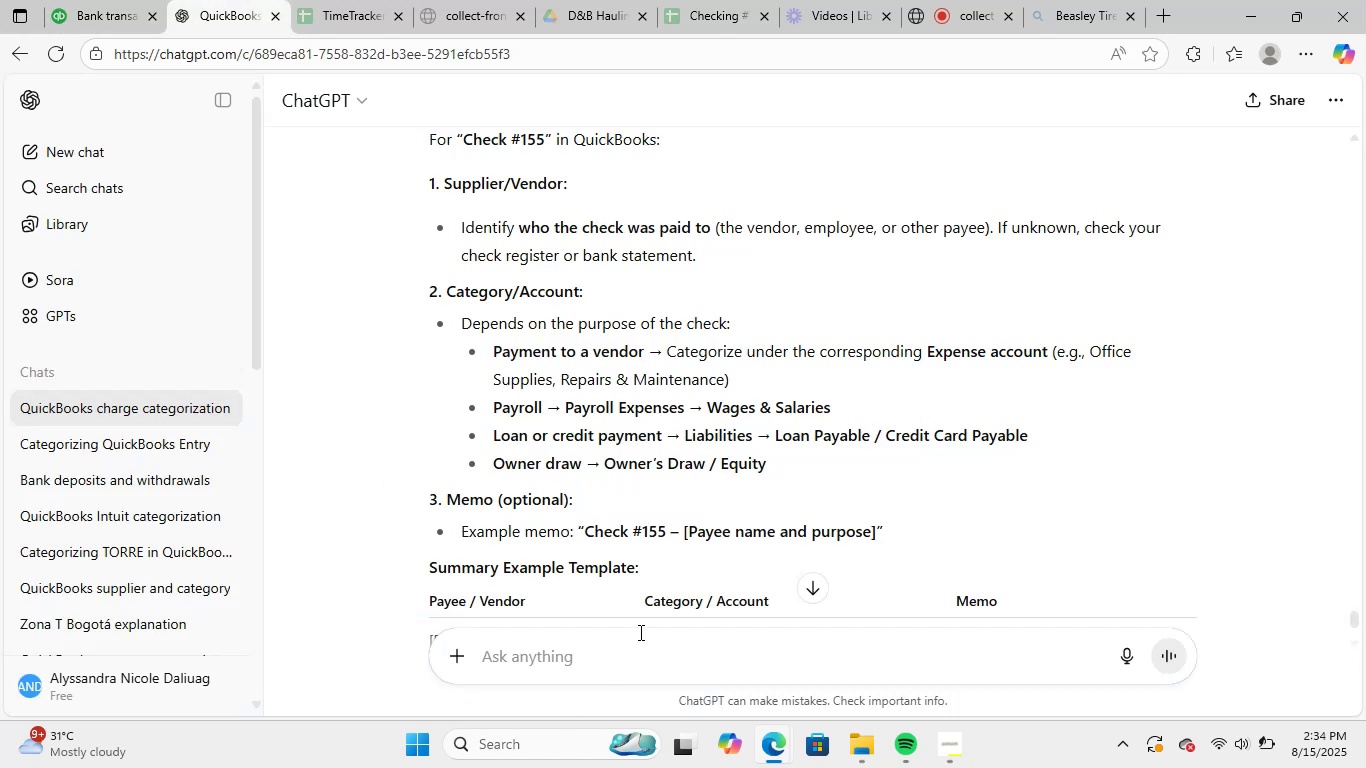 
key(Control+ControlLeft)
 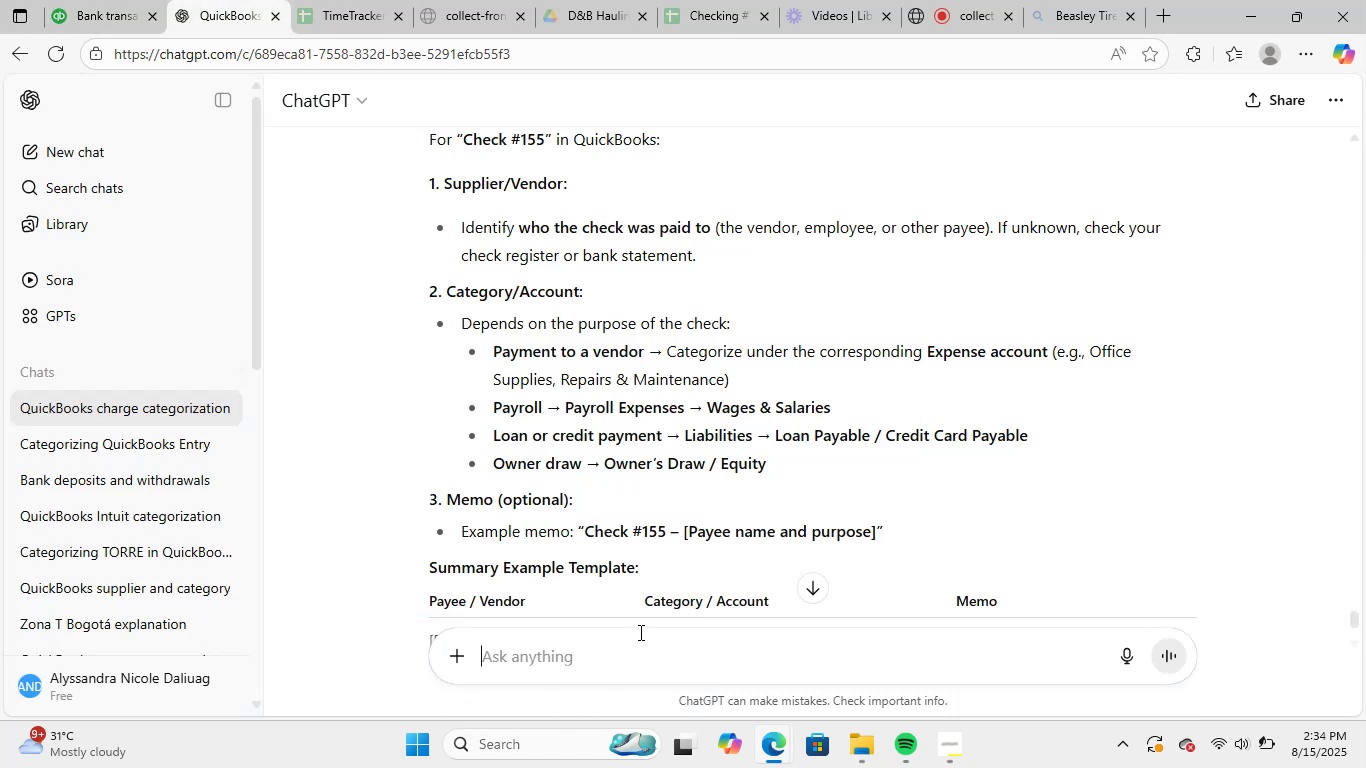 
key(Control+V)
 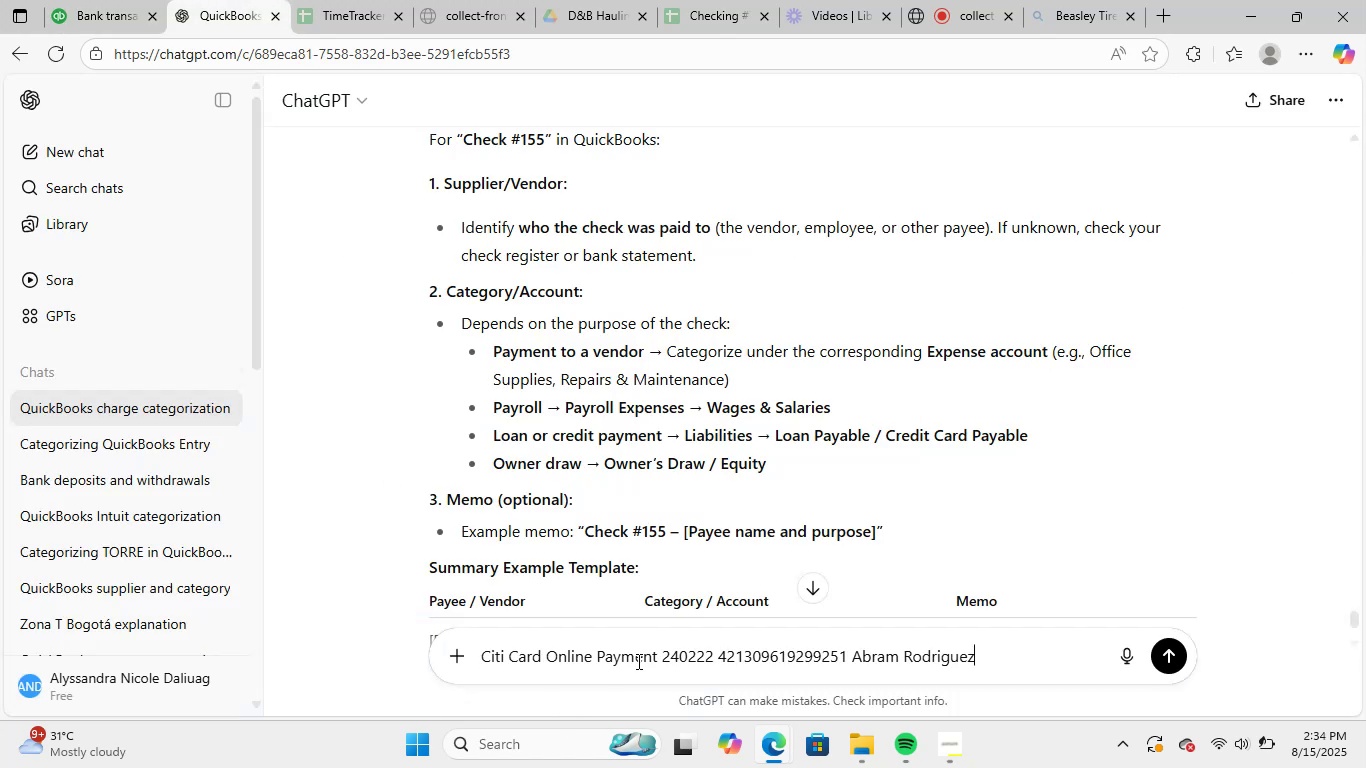 
key(NumpadEnter)
 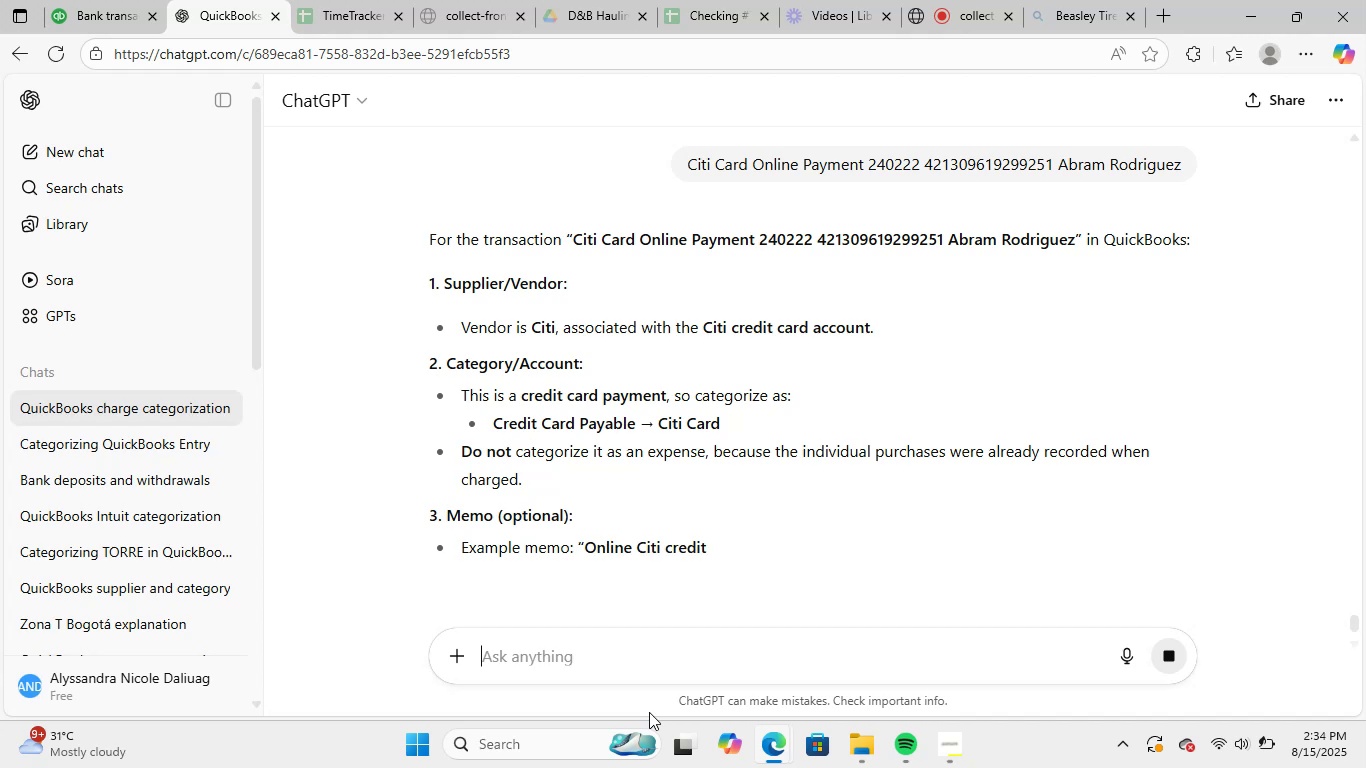 
wait(6.1)
 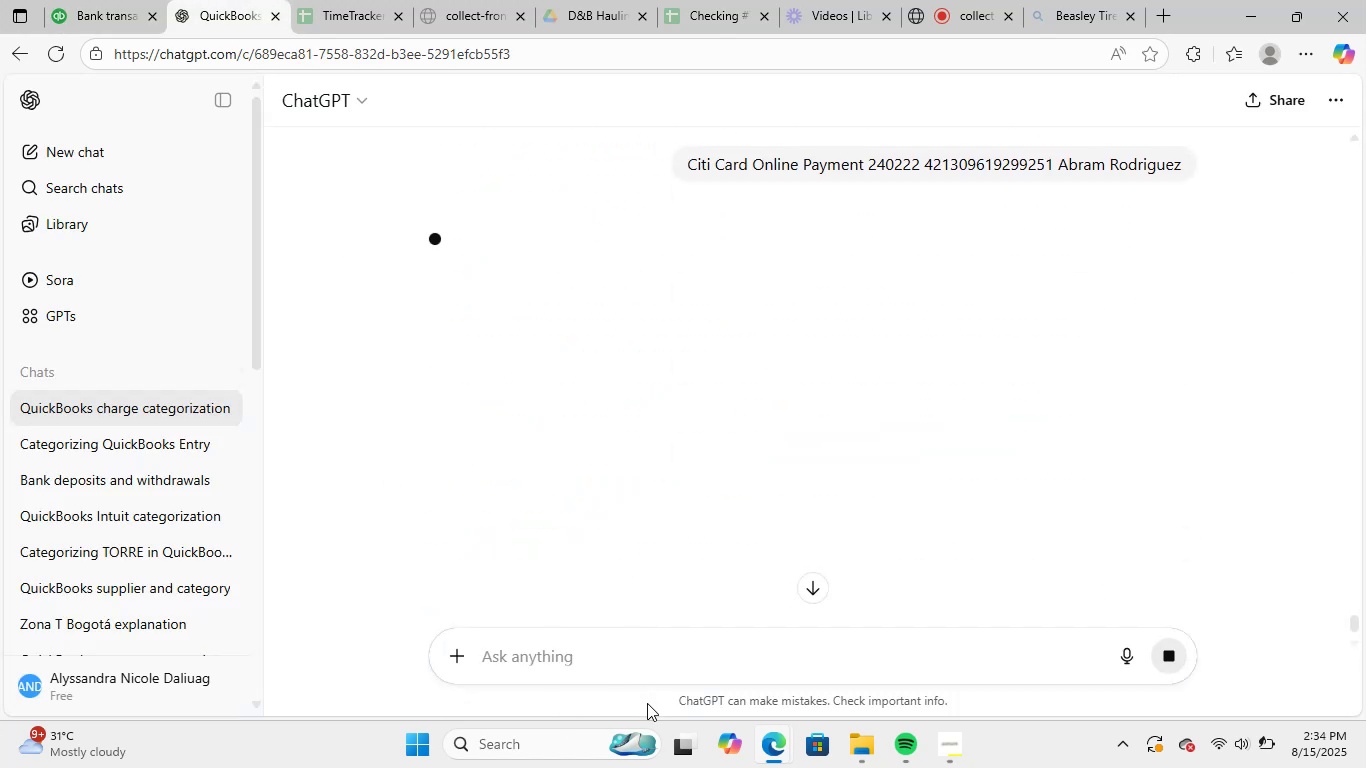 
scroll: coordinate [769, 475], scroll_direction: down, amount: 2.0
 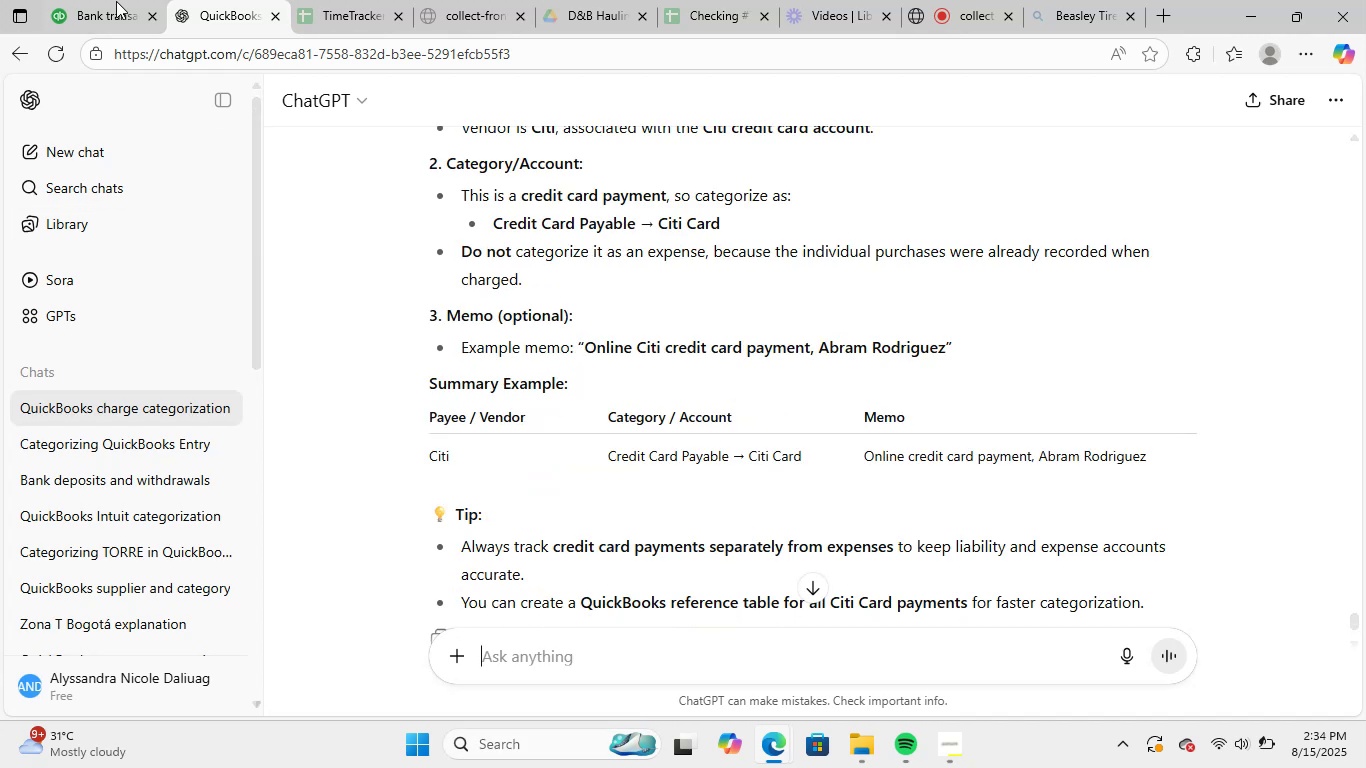 
left_click([371, 529])
 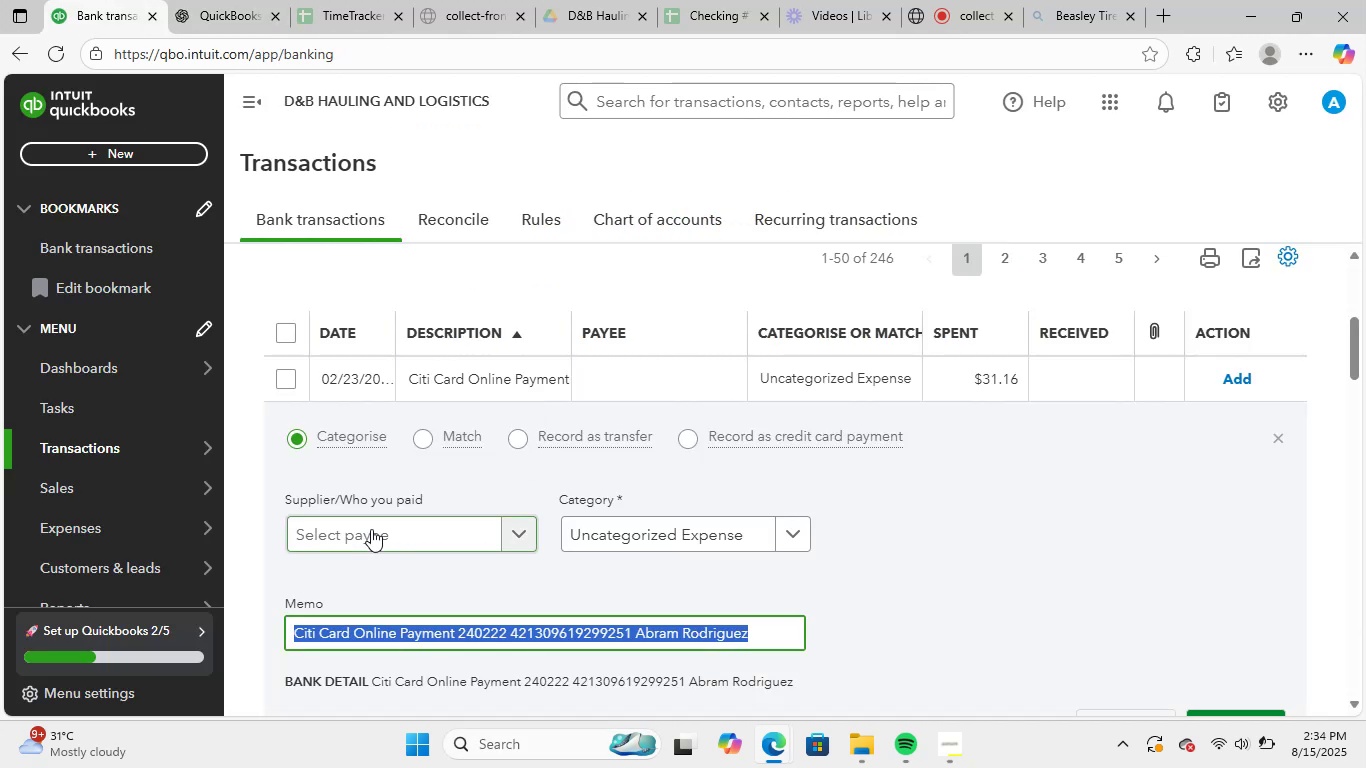 
type(citi)
 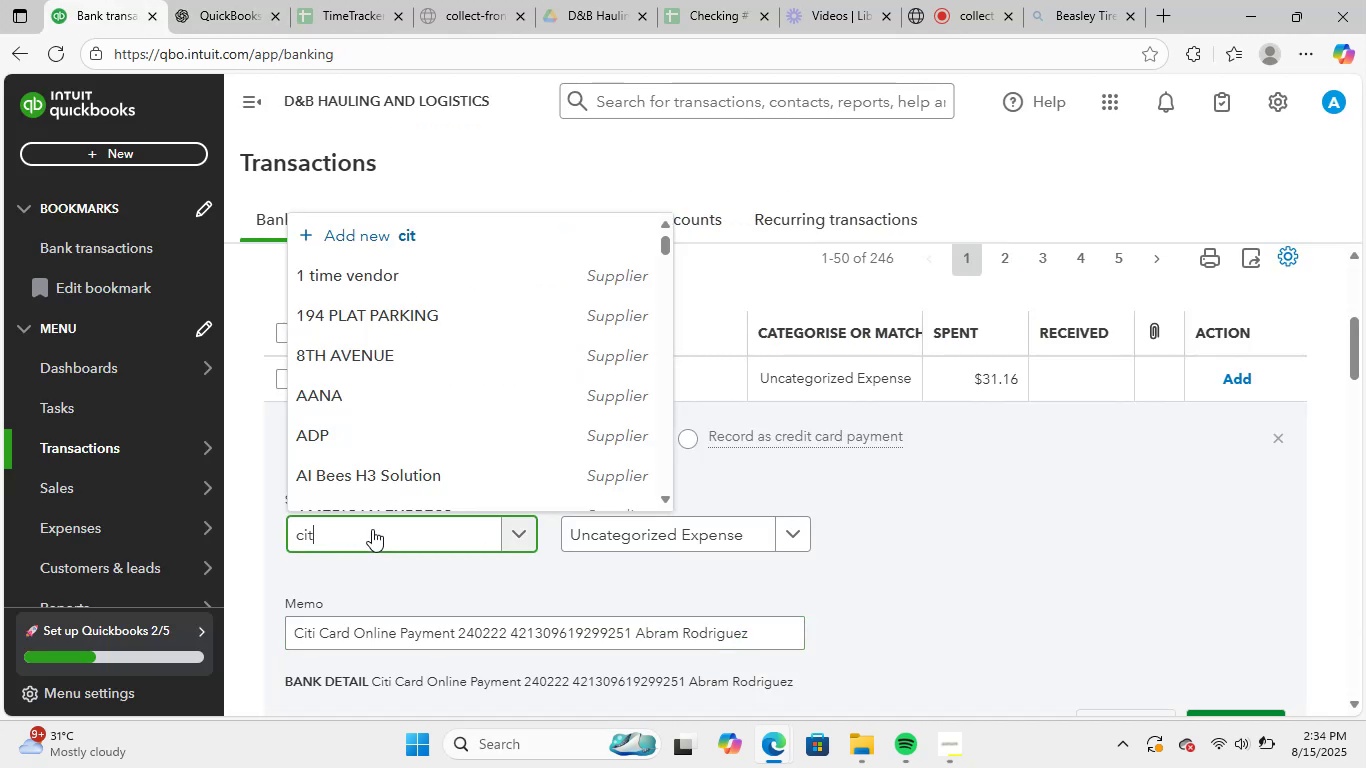 
mouse_move([390, 506])
 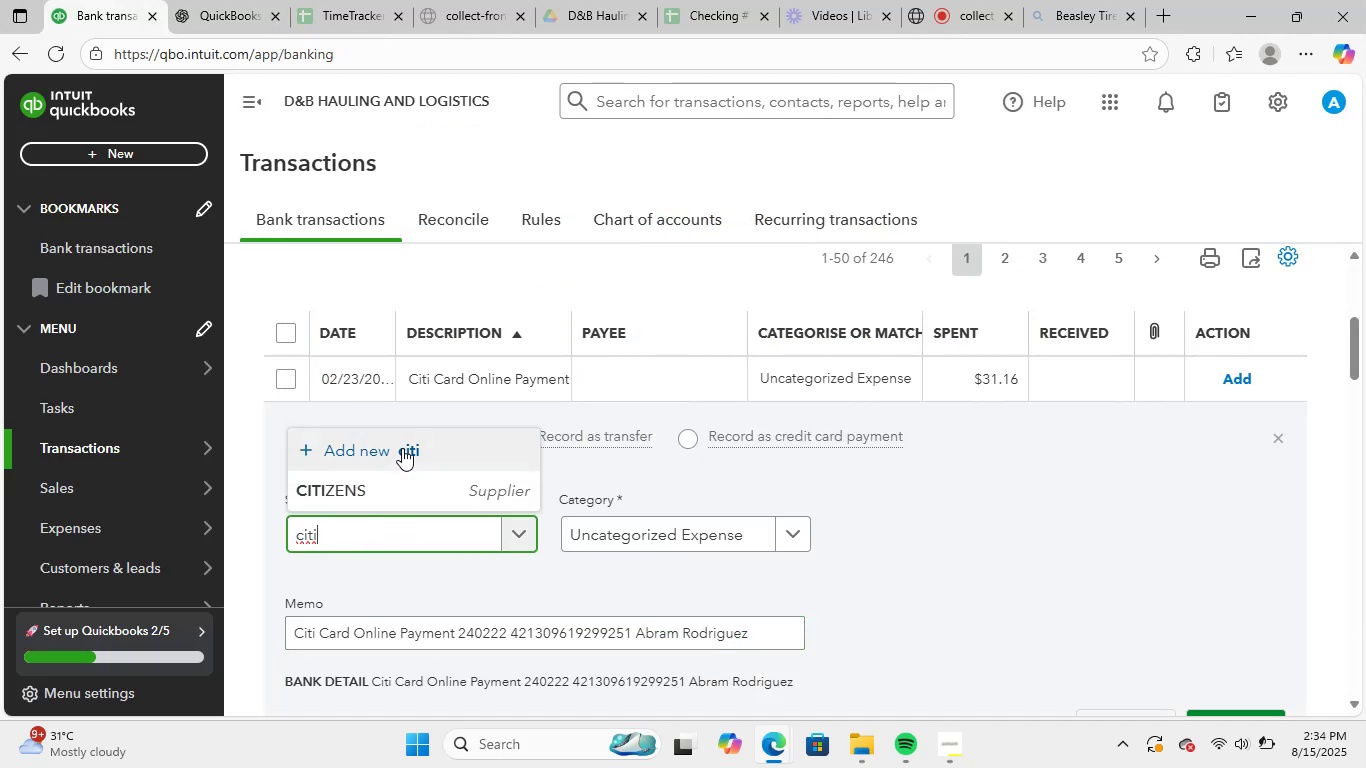 
left_click([402, 448])
 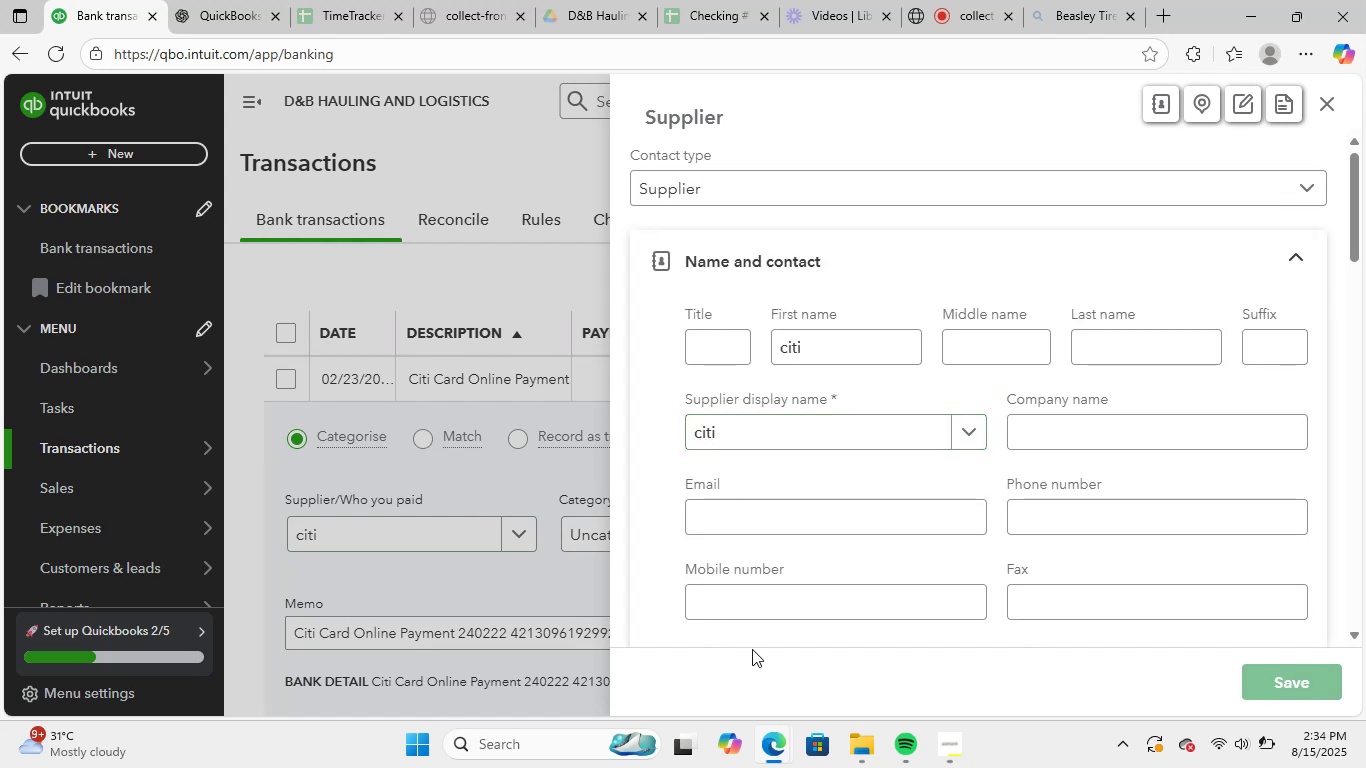 
left_click([684, 538])
 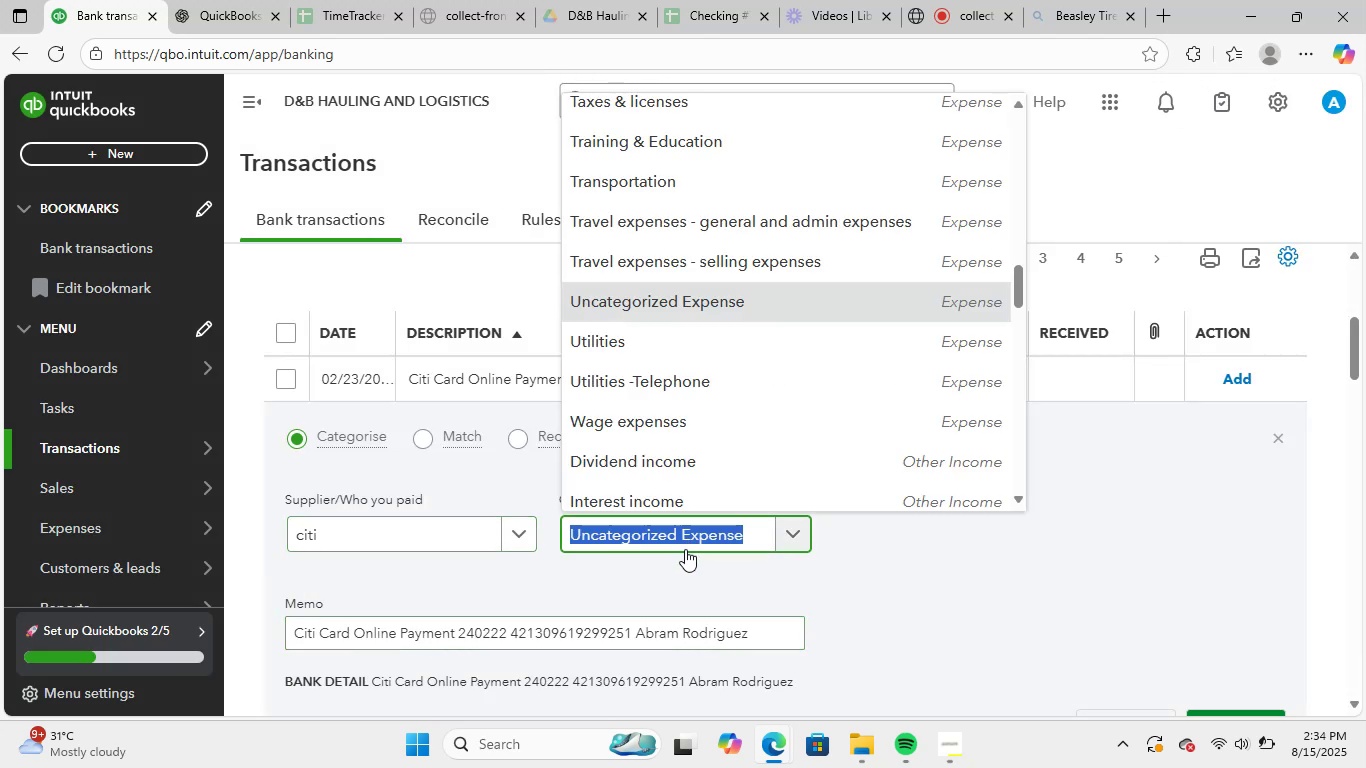 
type(credit)
 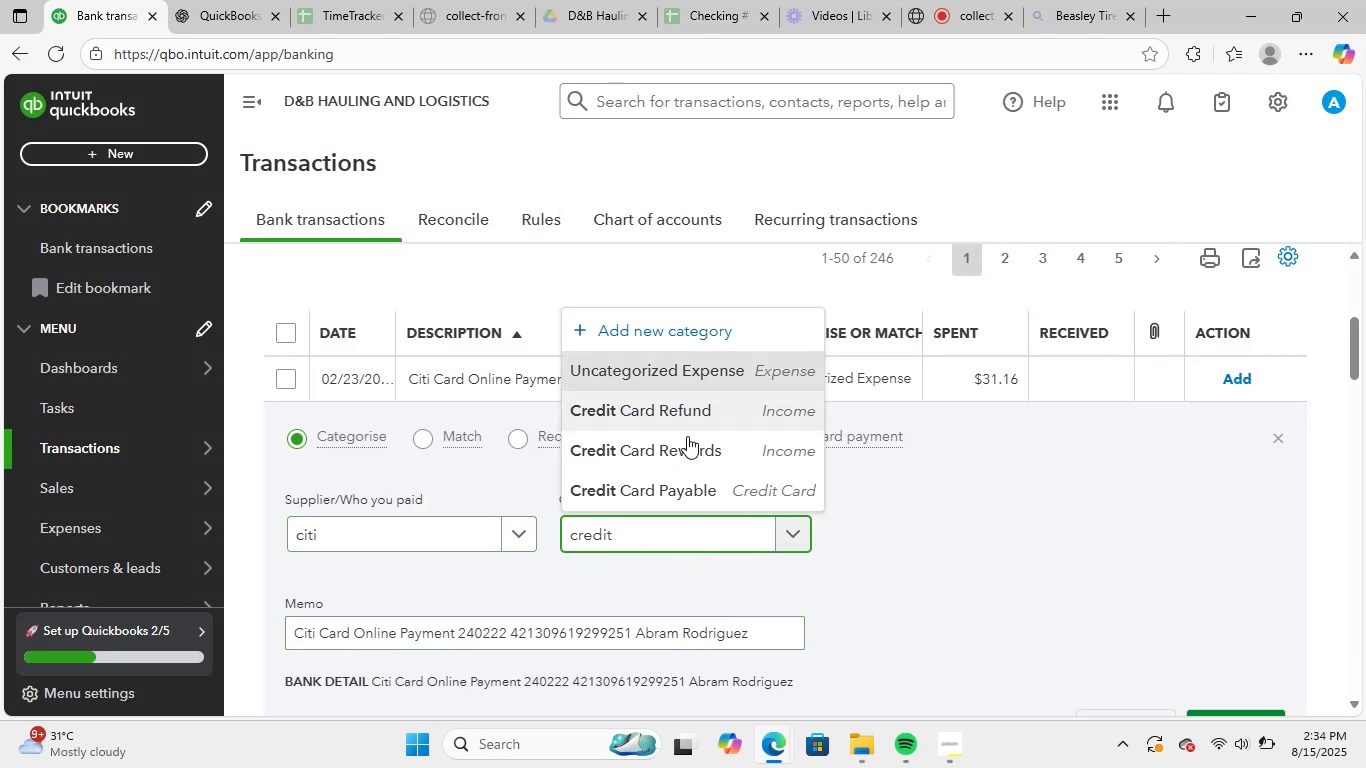 
left_click([686, 492])
 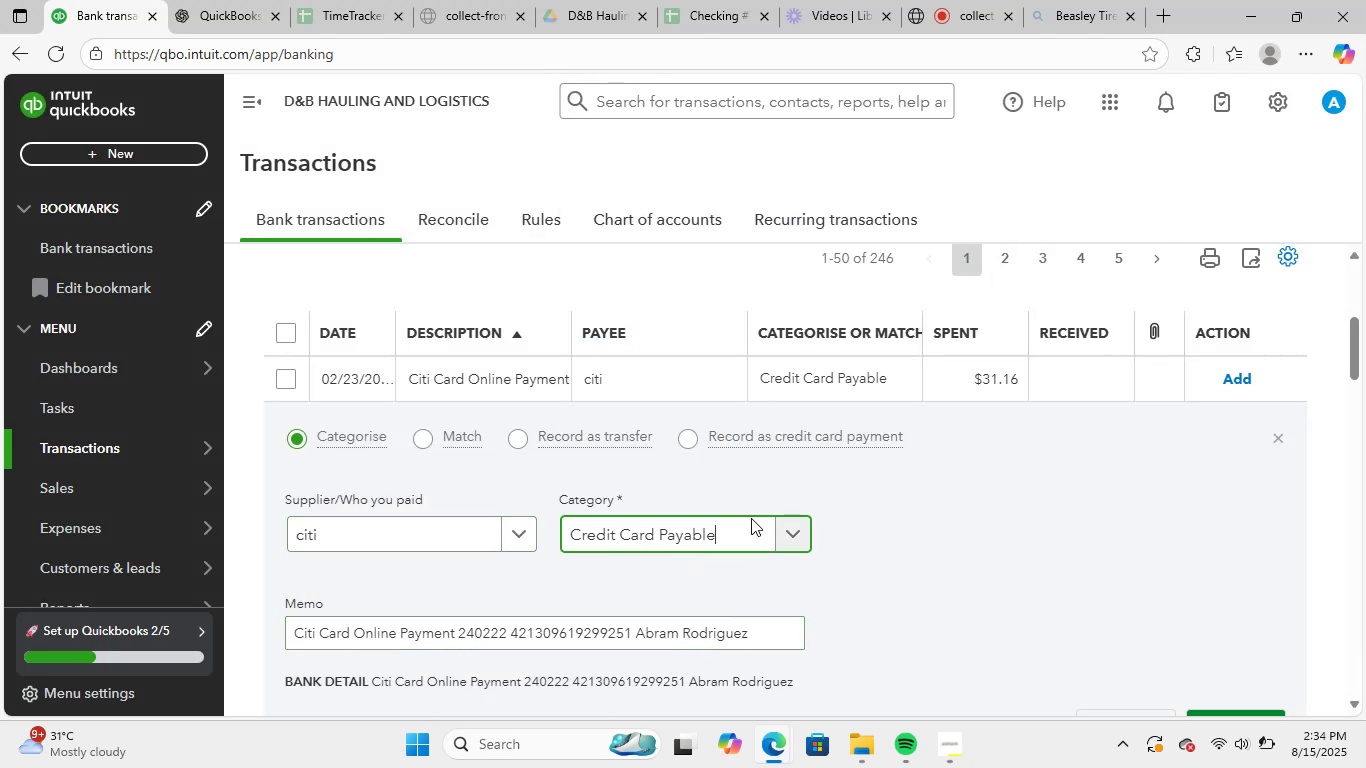 
scroll: coordinate [753, 518], scroll_direction: down, amount: 2.0
 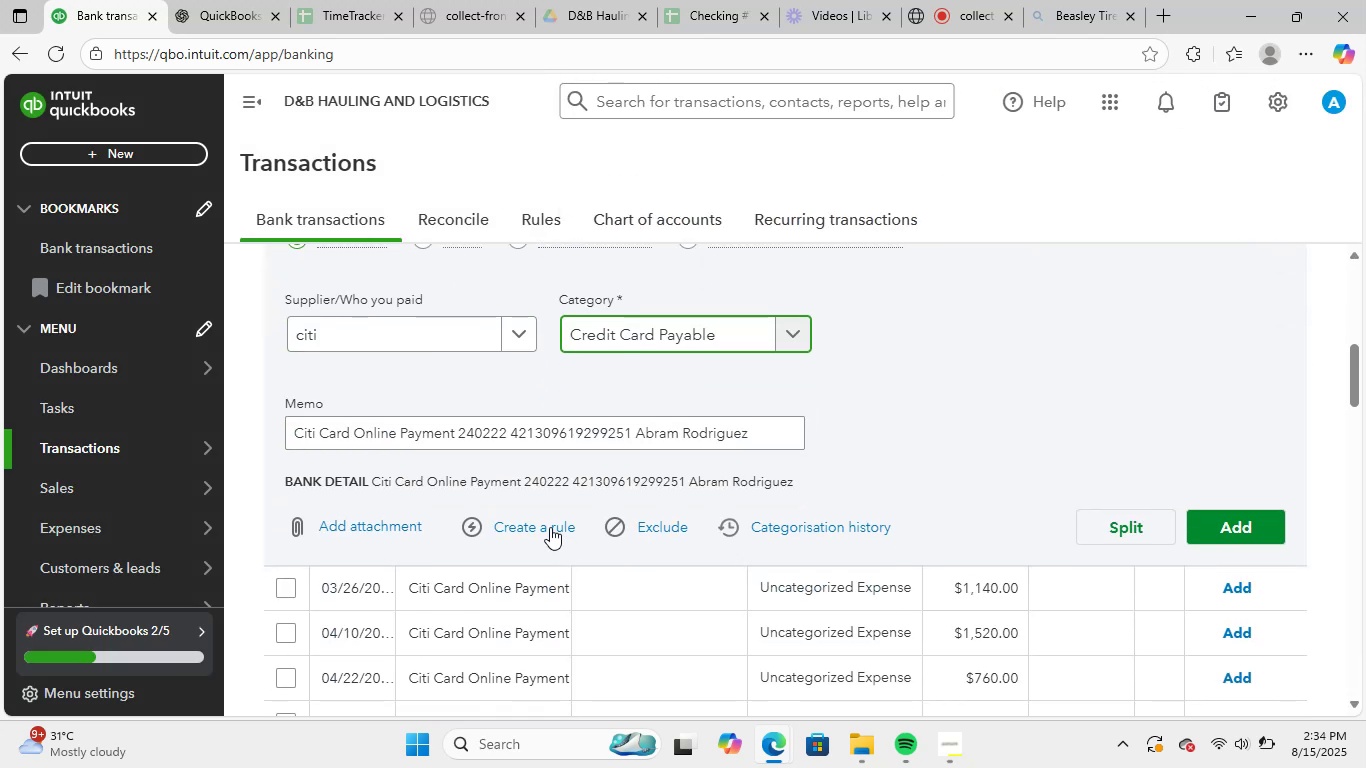 
left_click([545, 523])
 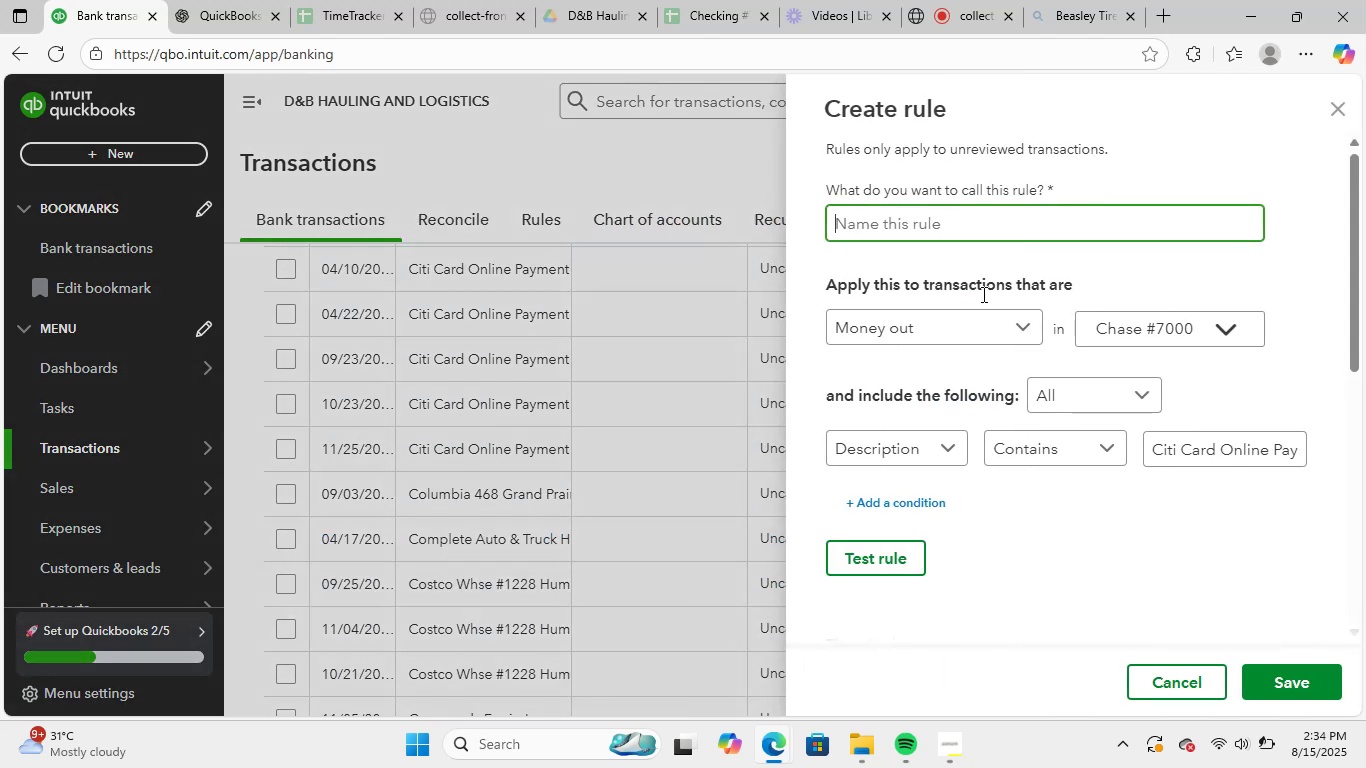 
key(Control+V)
 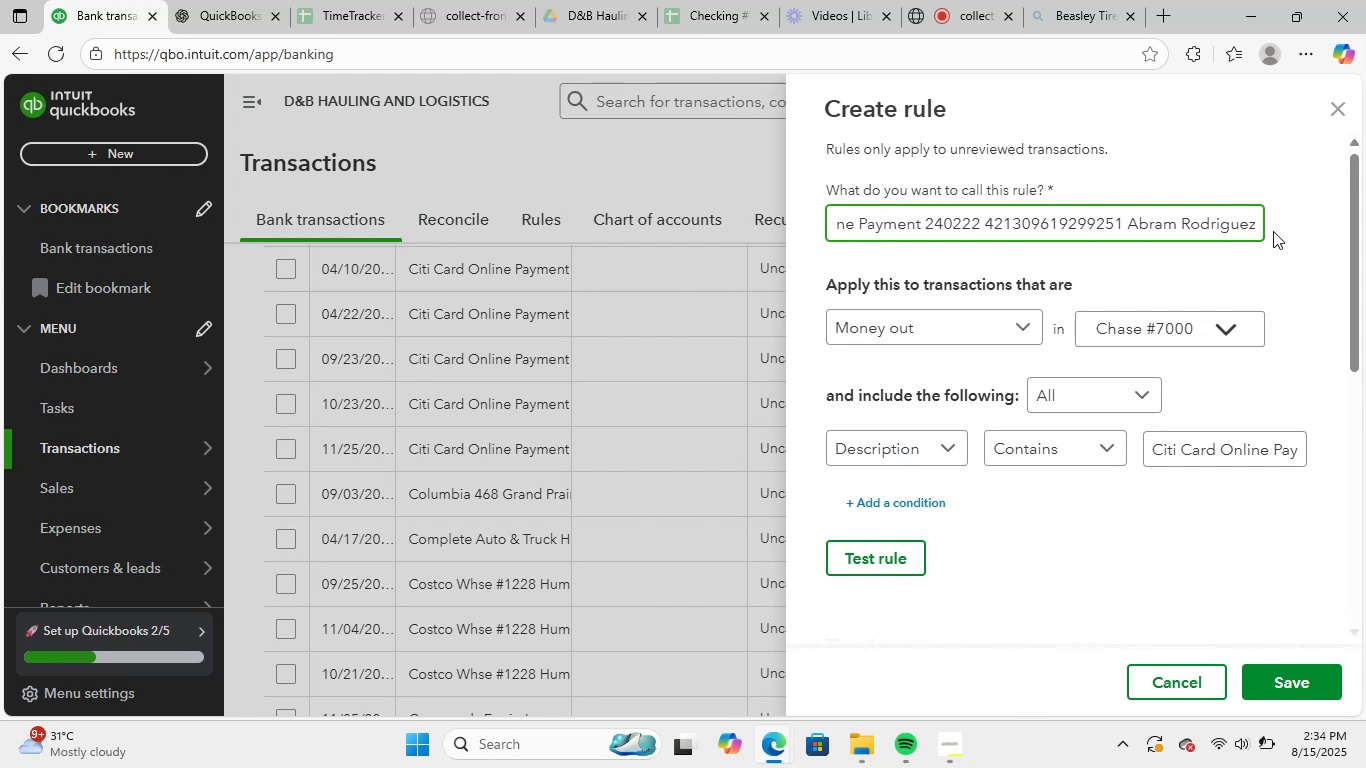 
left_click_drag(start_coordinate=[1257, 224], to_coordinate=[844, 245])
 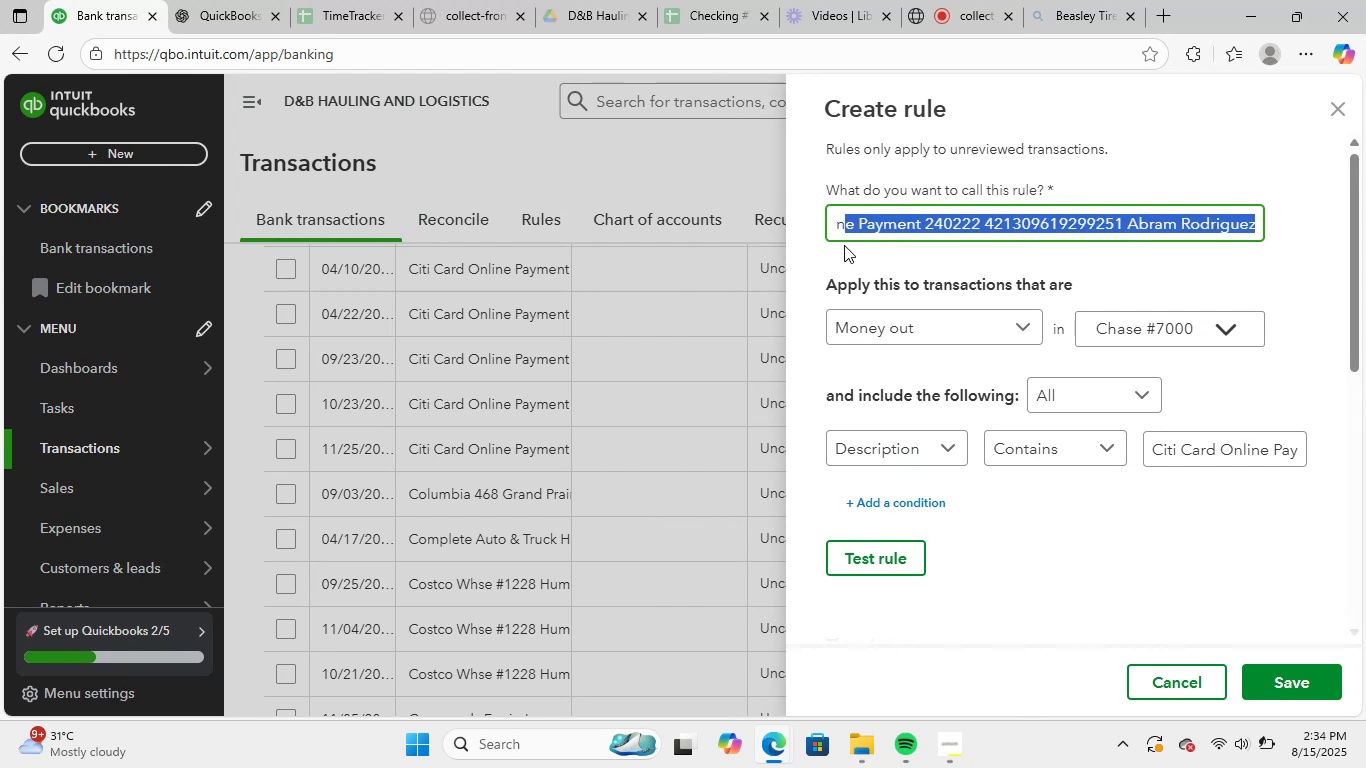 
key(Backspace)
key(Backspace)
key(Backspace)
type(ib)
key(Backspace)
type(ne)
 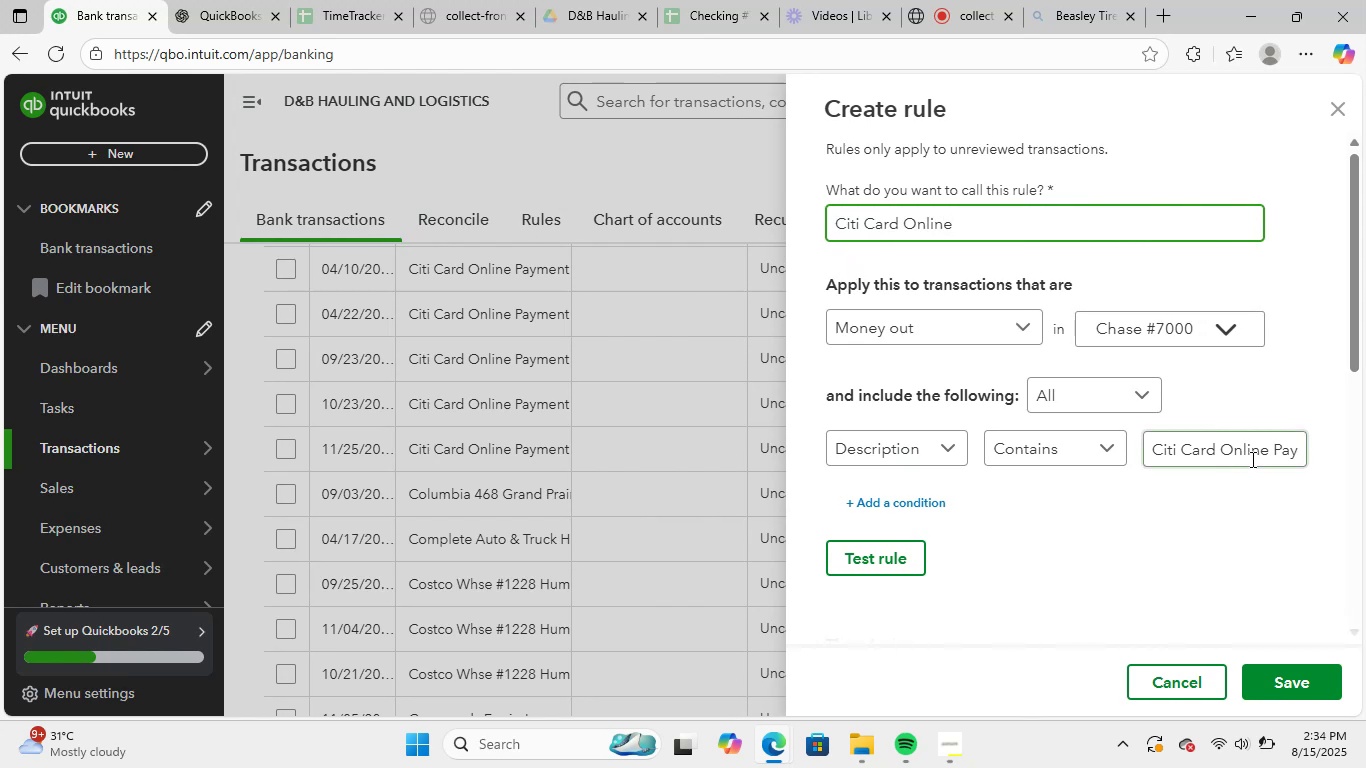 
left_click([1255, 453])
 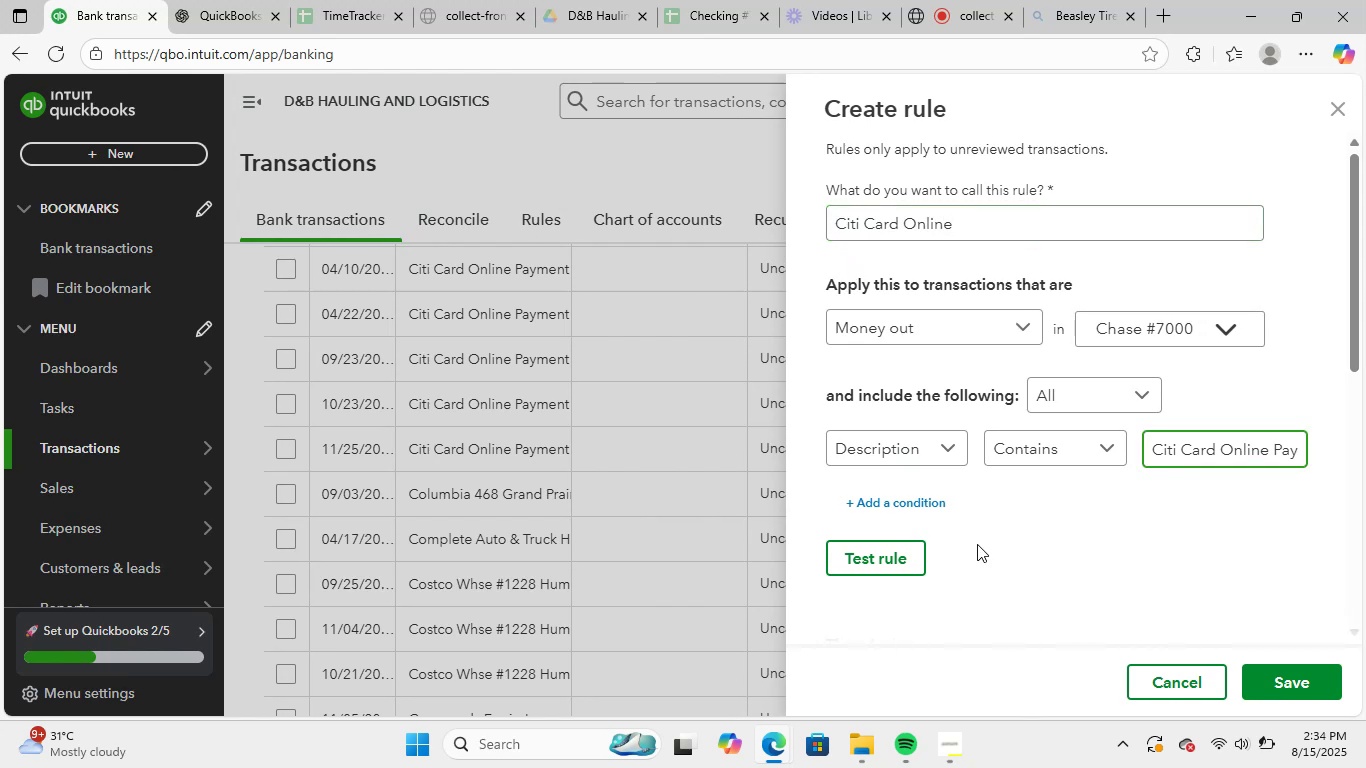 
key(ArrowRight)
 